 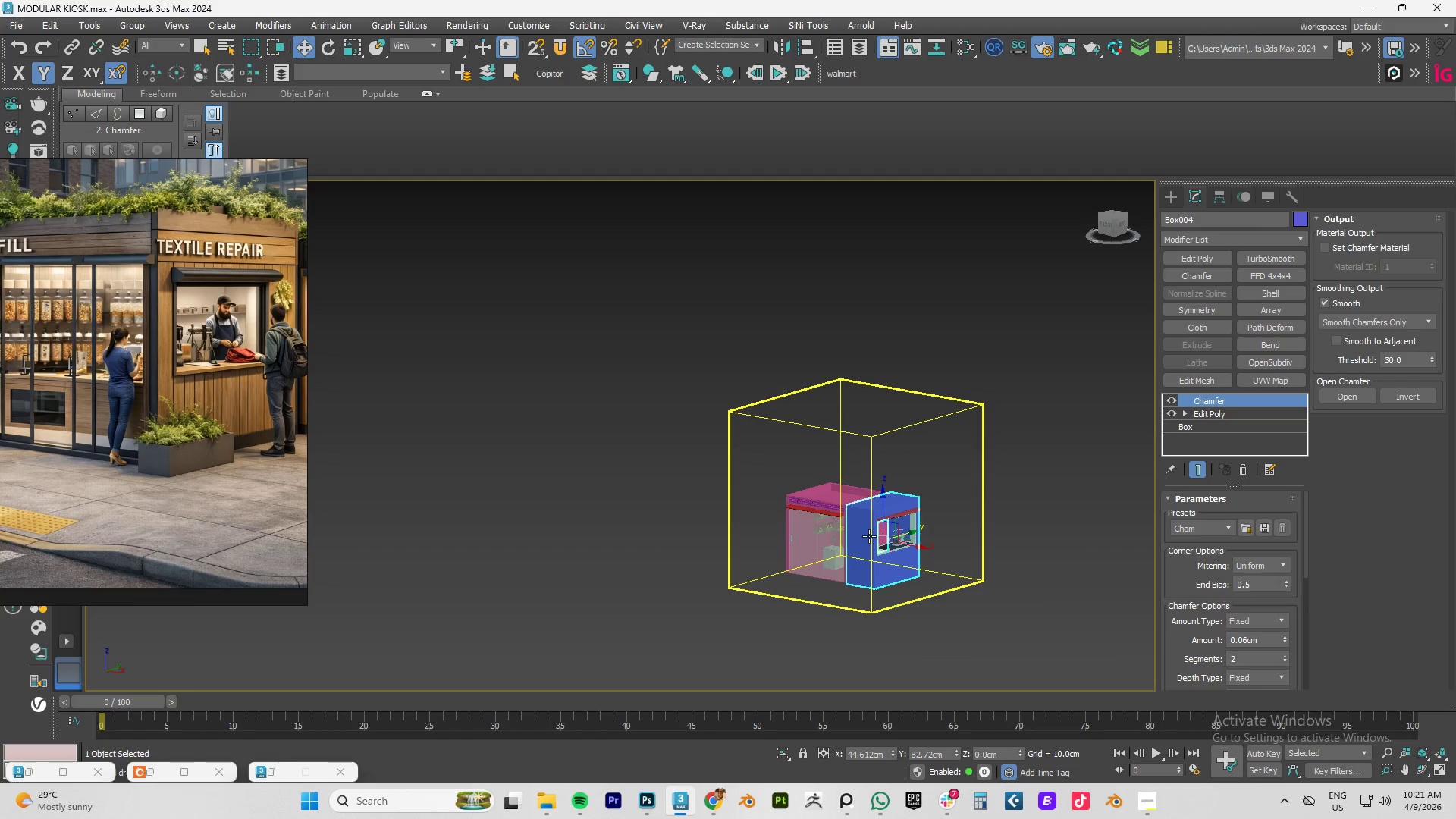 
left_click([1020, 451])
 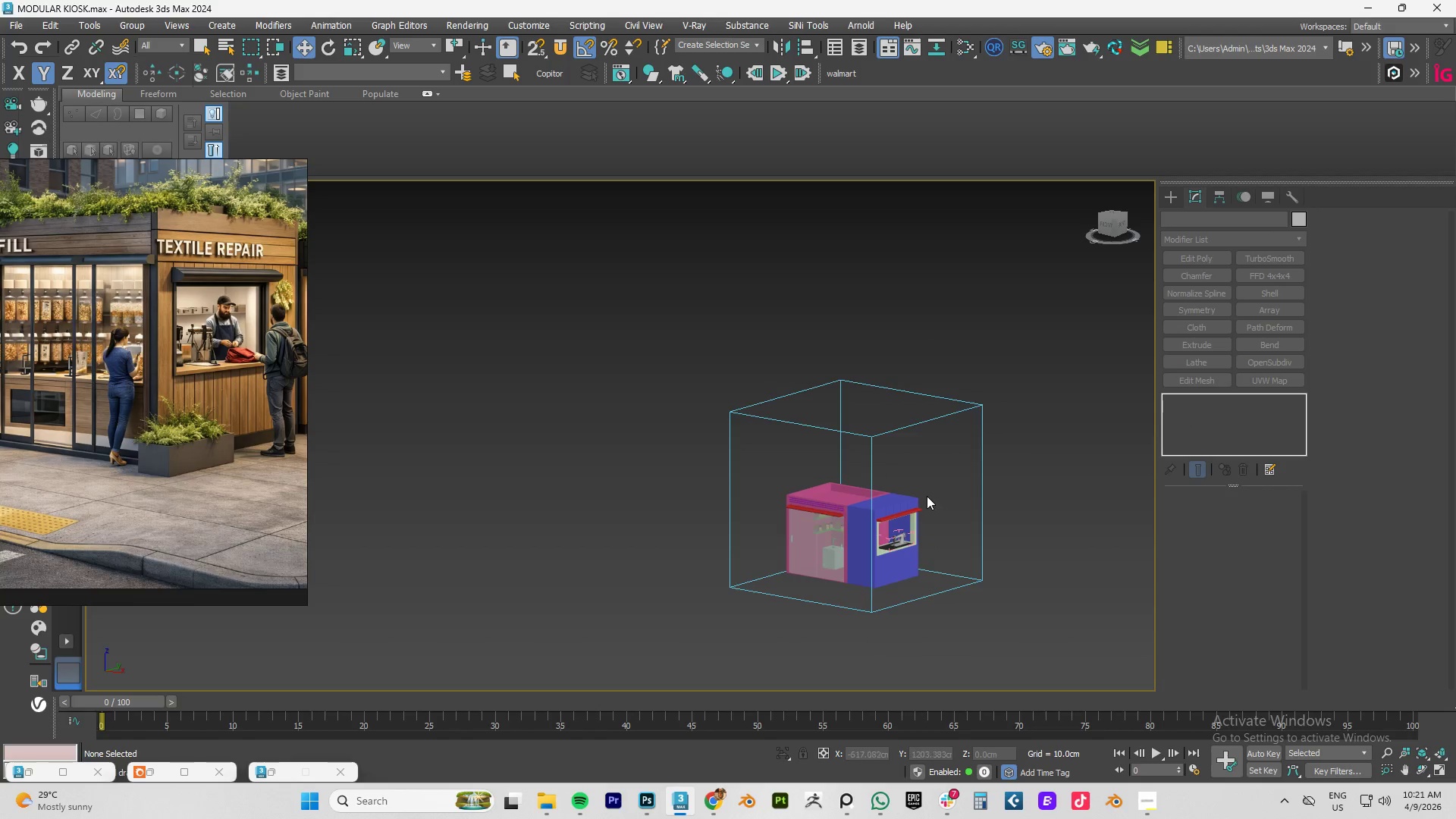 
hold_key(key=AltLeft, duration=0.59)
 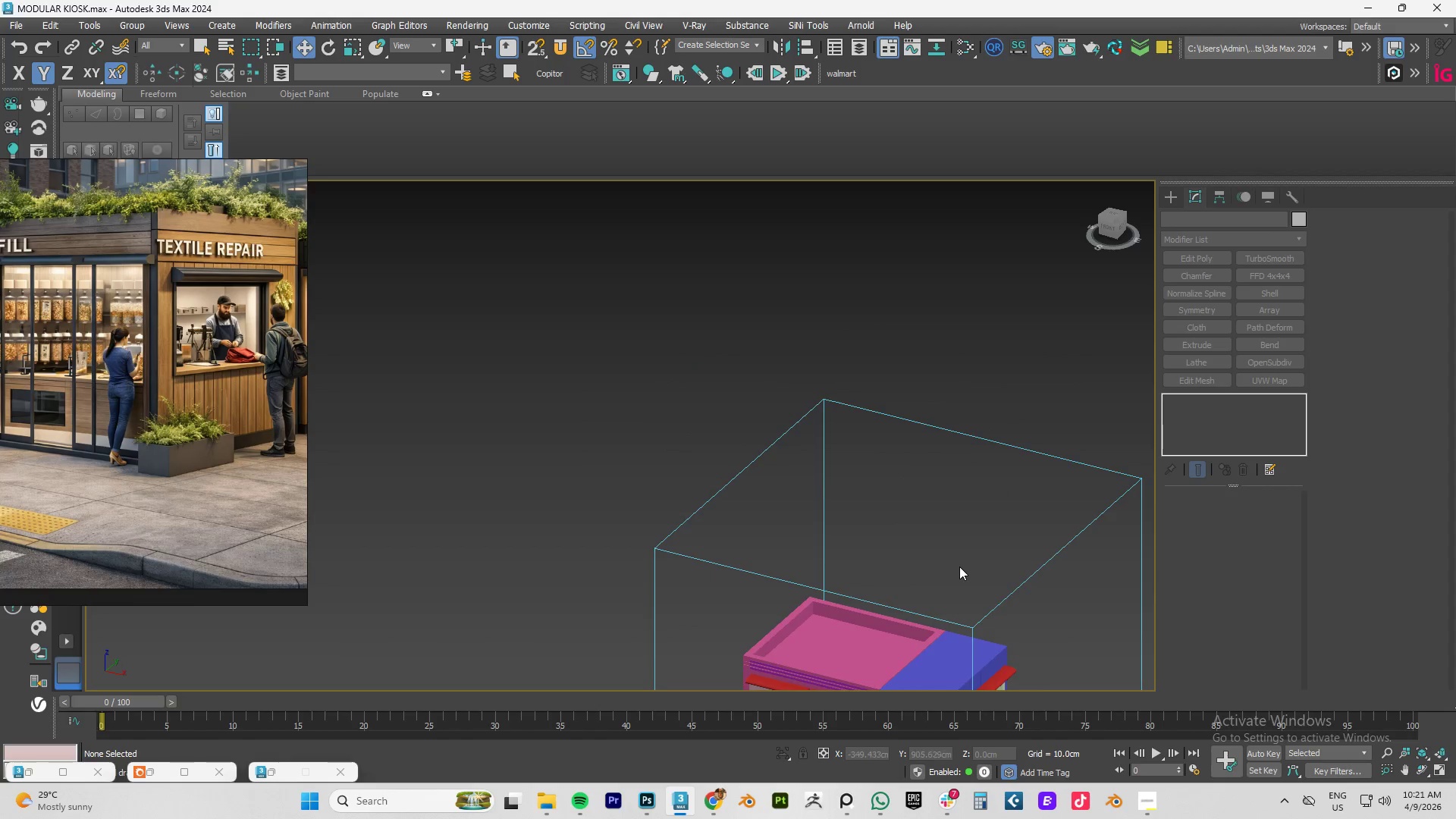 
scroll: coordinate [926, 497], scroll_direction: up, amount: 2.0
 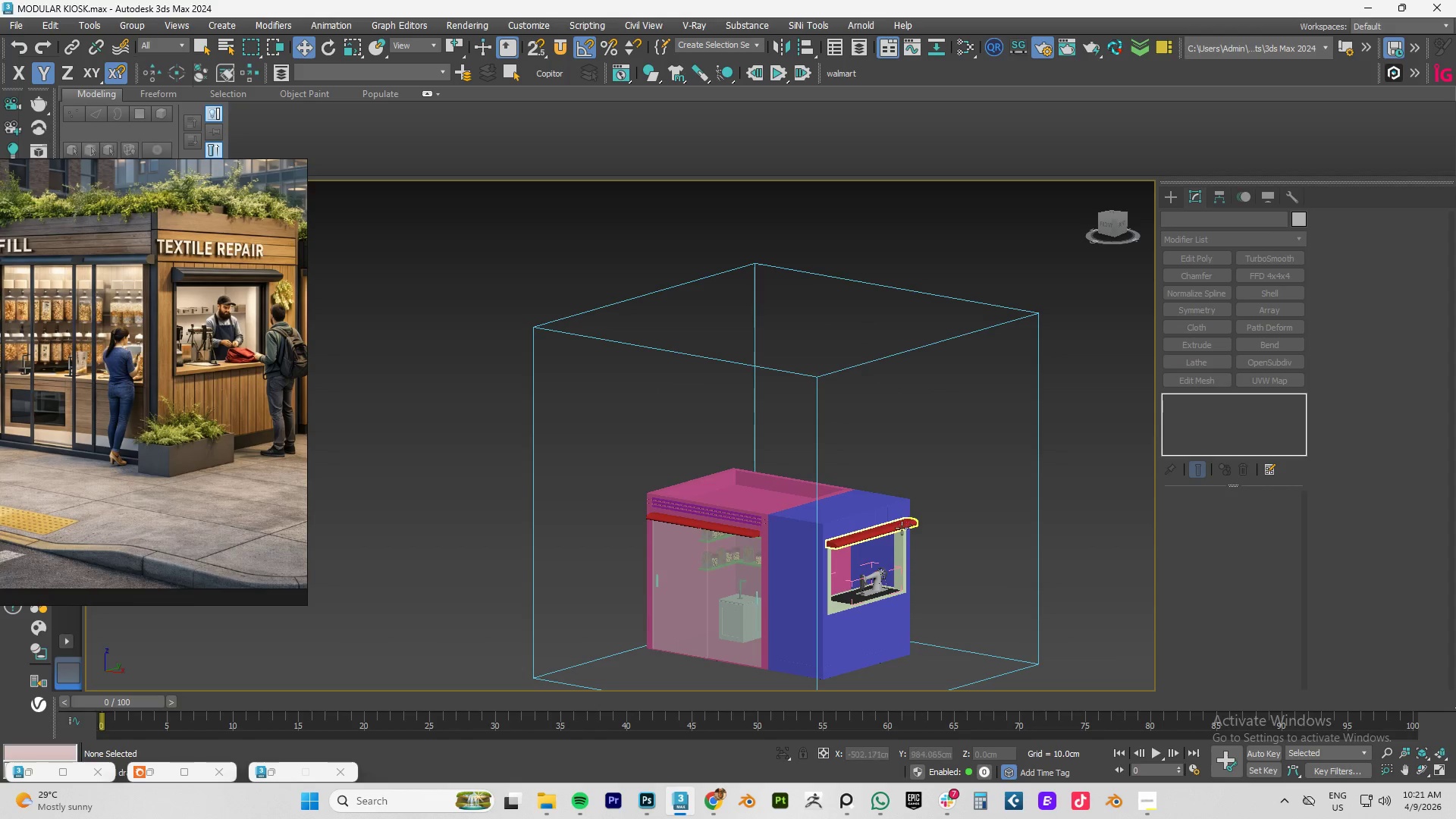 
scroll: coordinate [960, 567], scroll_direction: down, amount: 3.0
 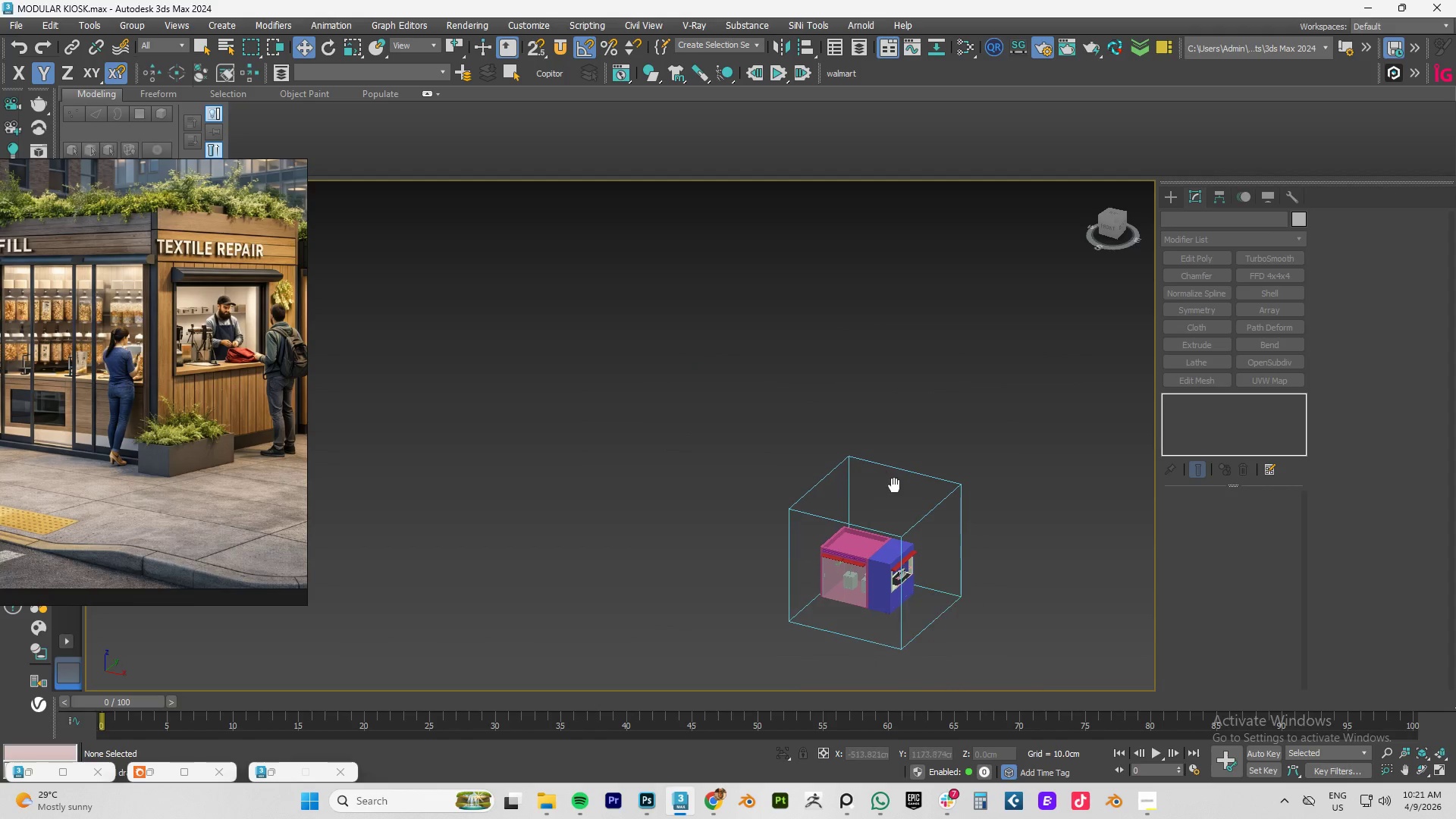 
hold_key(key=AltLeft, duration=0.64)
 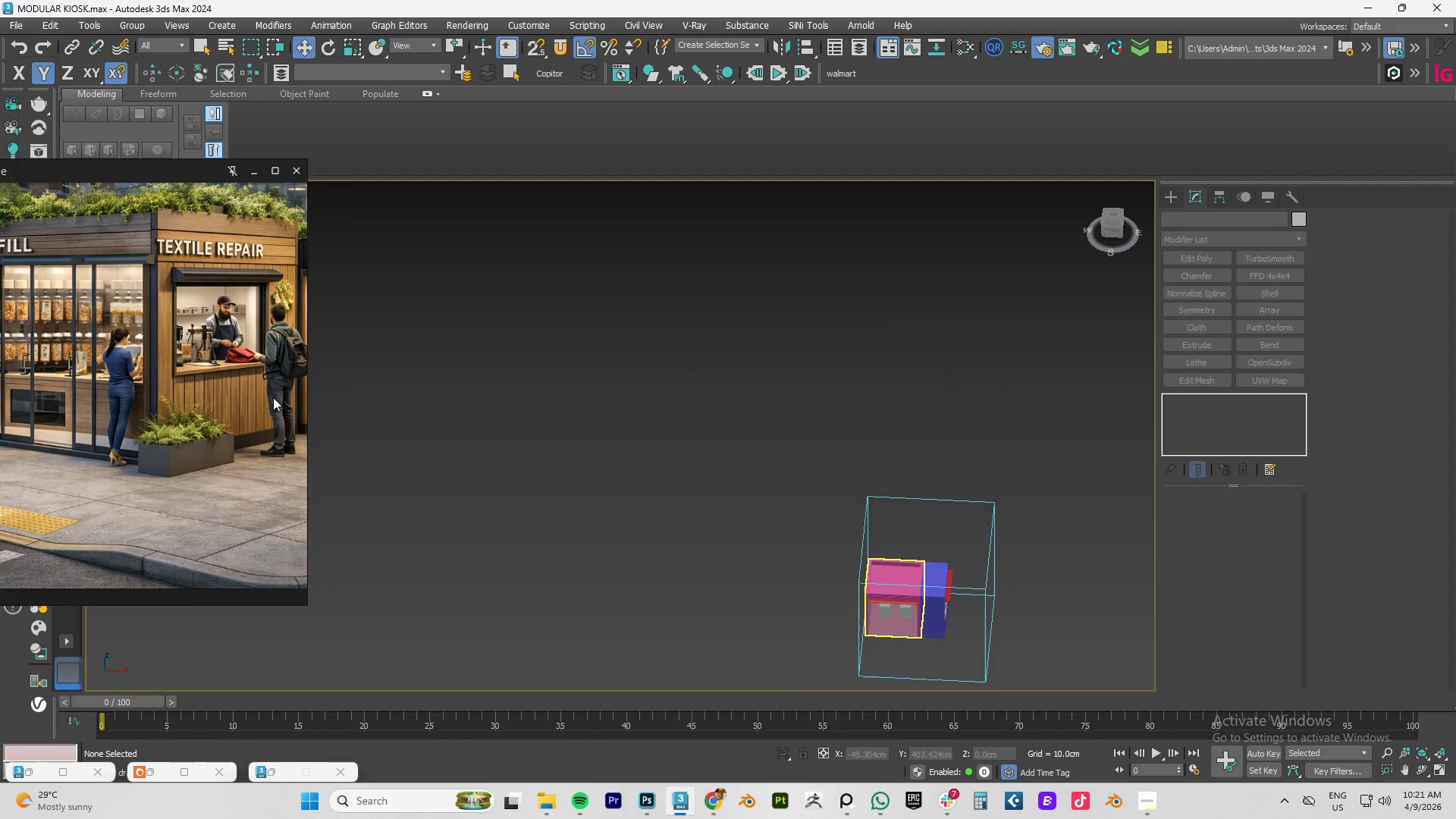 
scroll: coordinate [231, 397], scroll_direction: down, amount: 3.0
 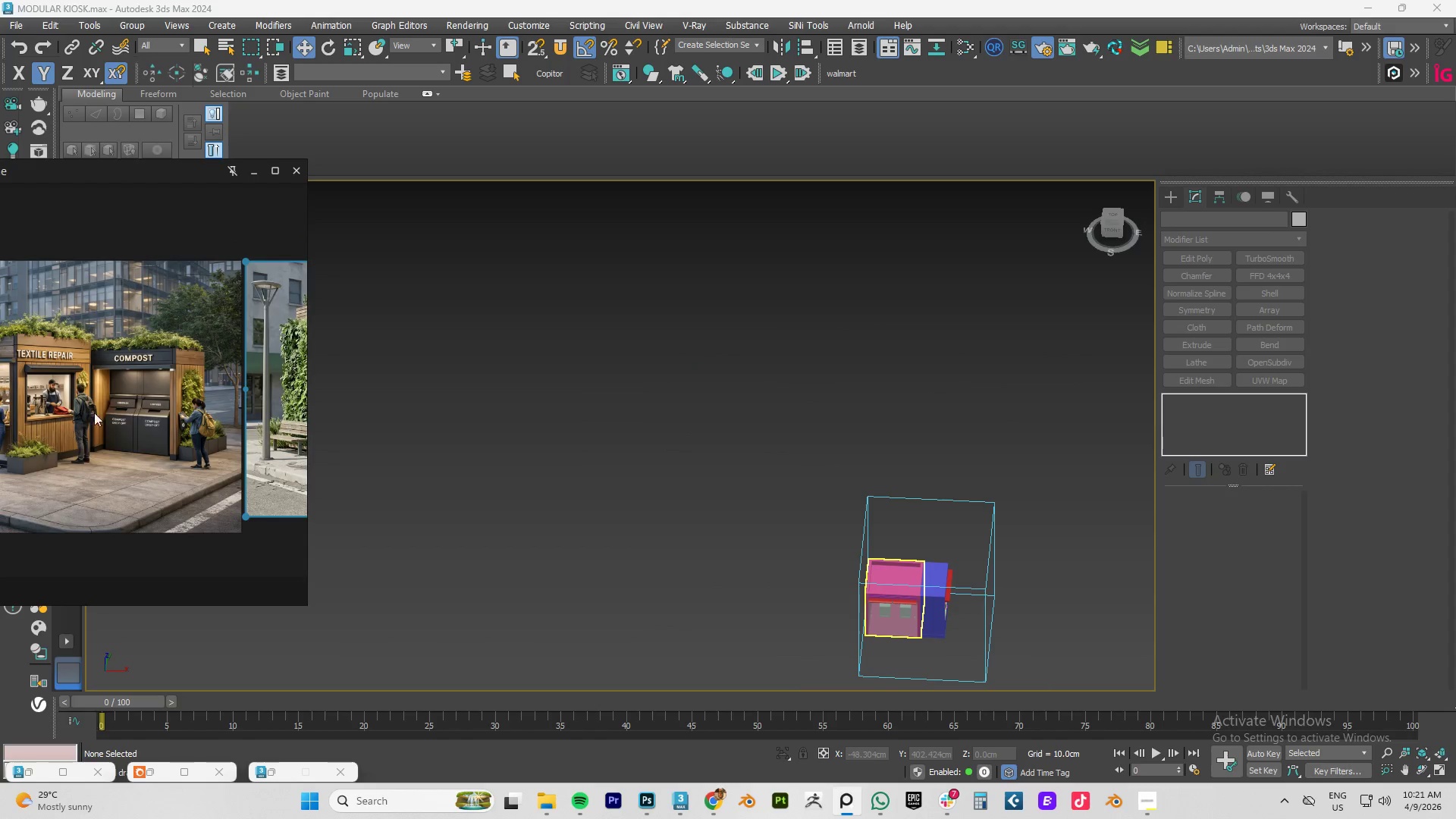 
scroll: coordinate [107, 409], scroll_direction: up, amount: 3.0
 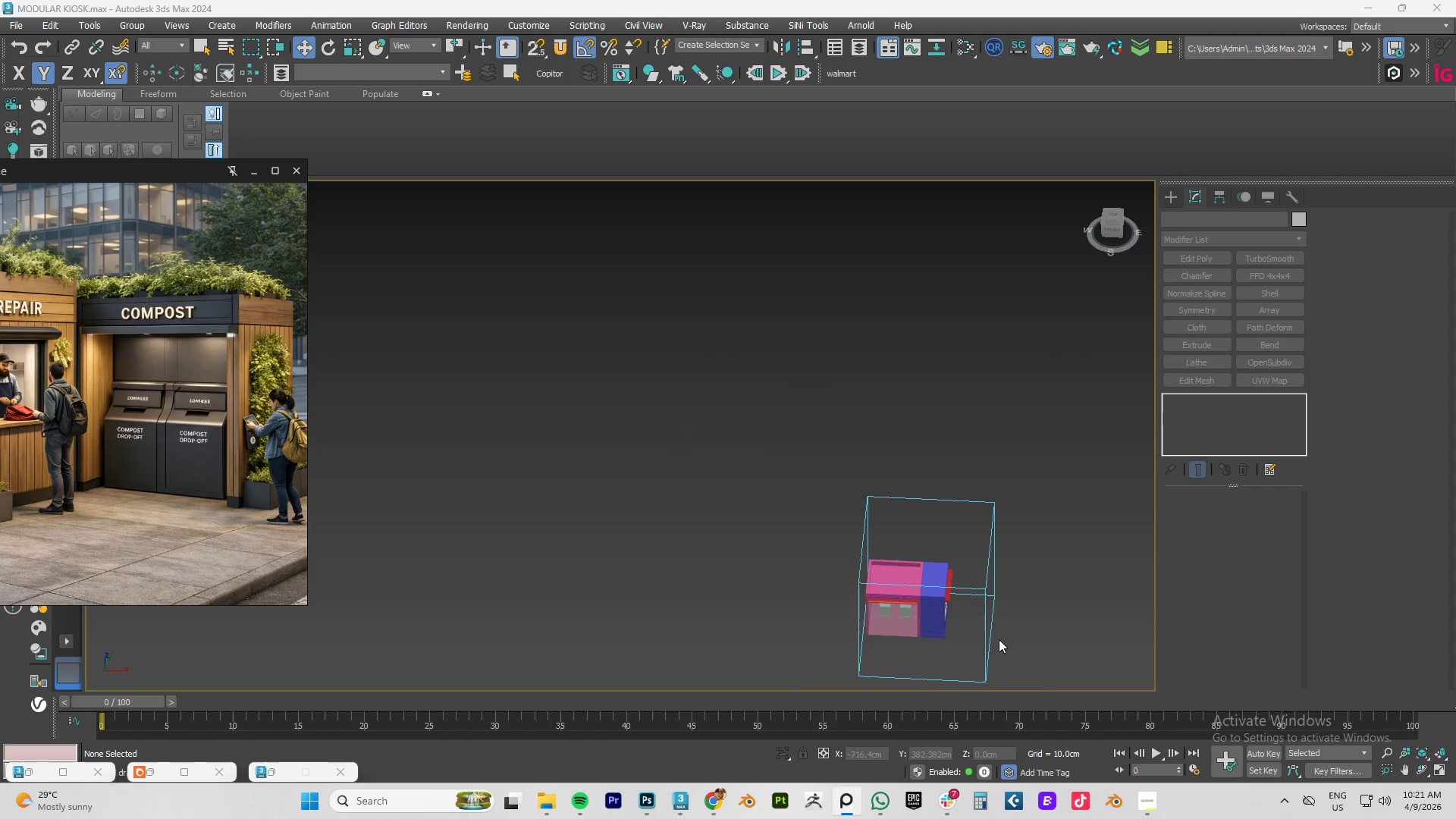 
hold_key(key=AltLeft, duration=0.8)
 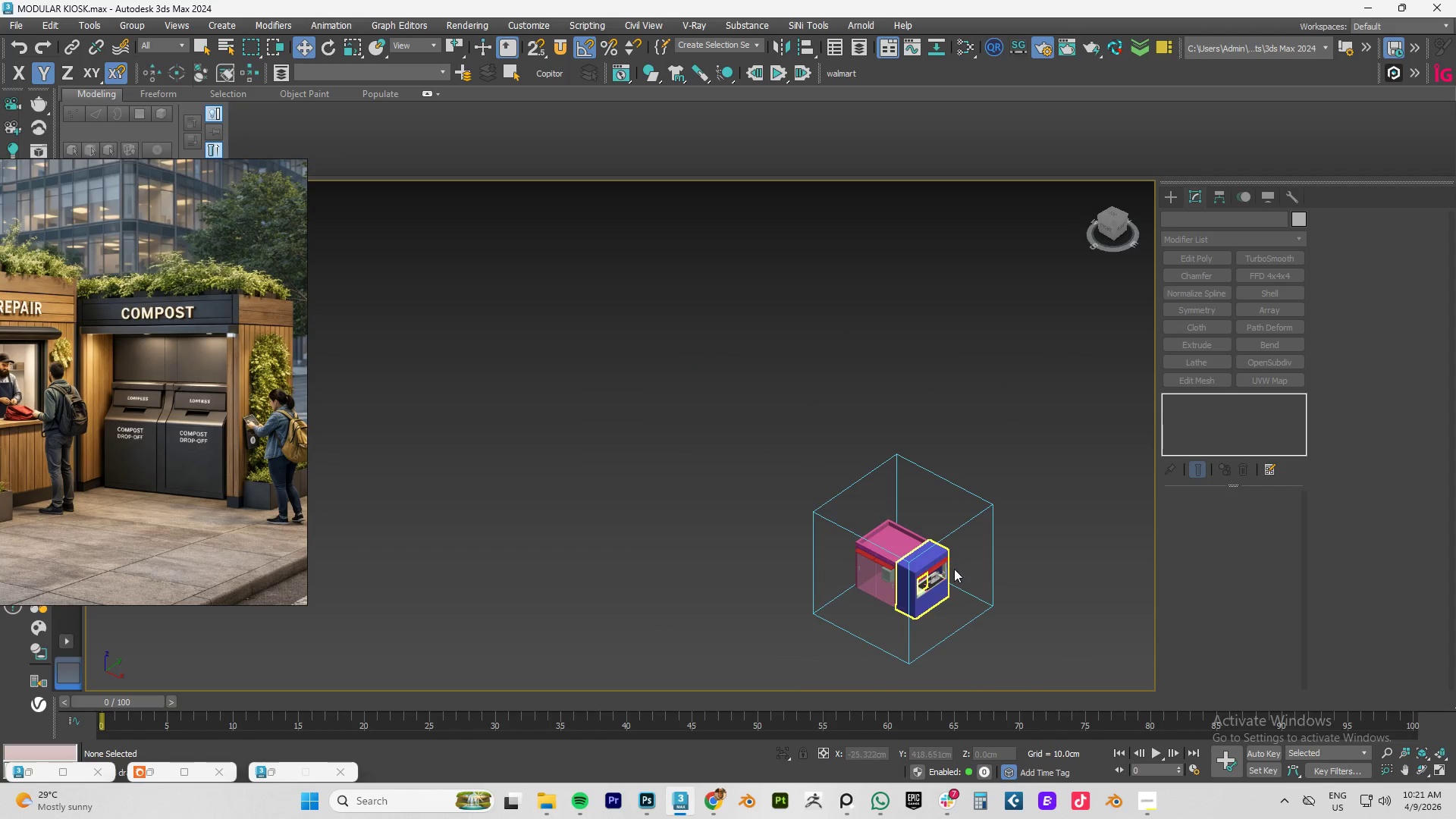 
scroll: coordinate [947, 567], scroll_direction: up, amount: 3.0
 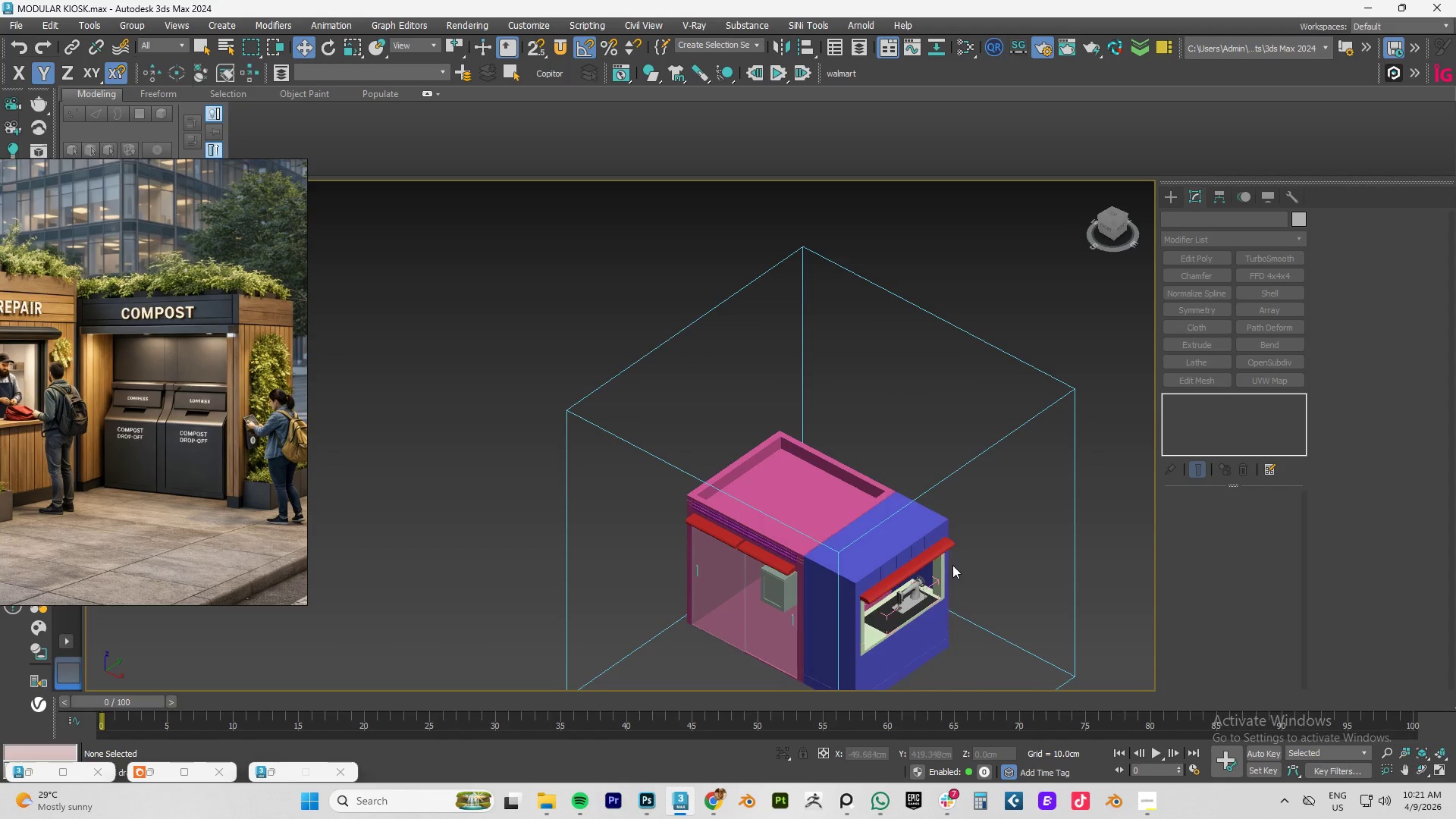 
hold_key(key=AltLeft, duration=1.51)
 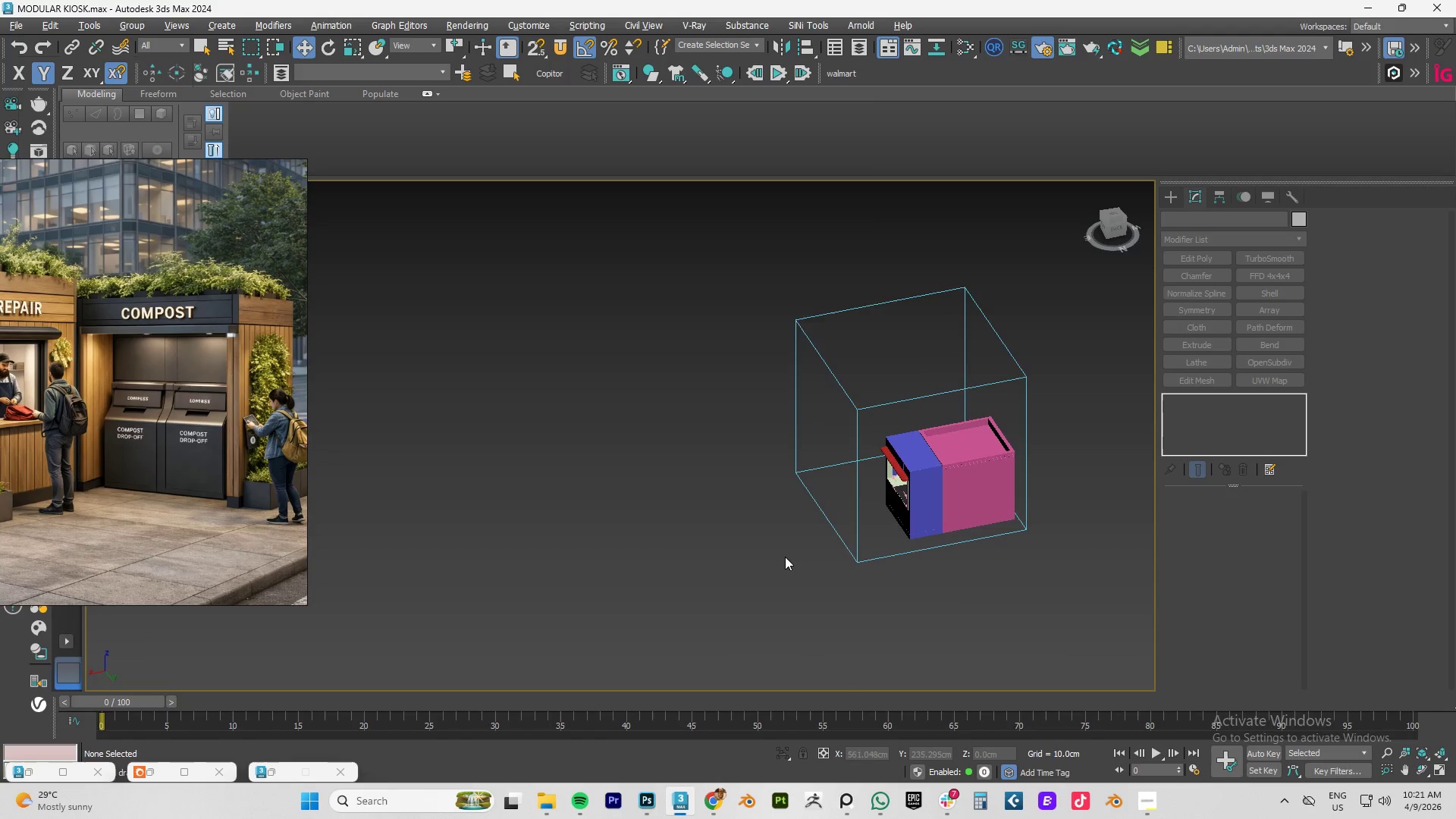 
scroll: coordinate [952, 565], scroll_direction: down, amount: 2.0
 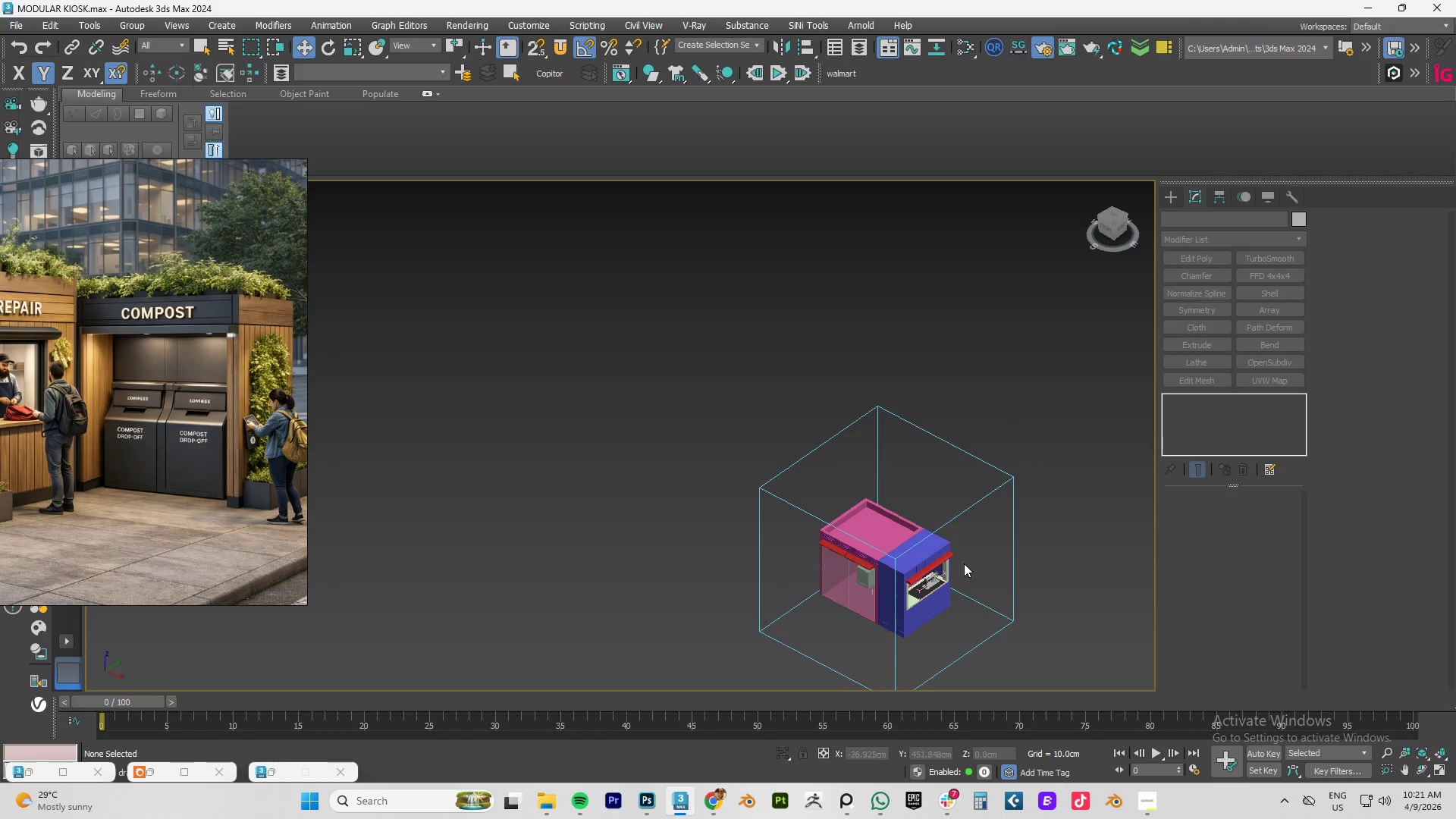 
hold_key(key=AltLeft, duration=1.5)
 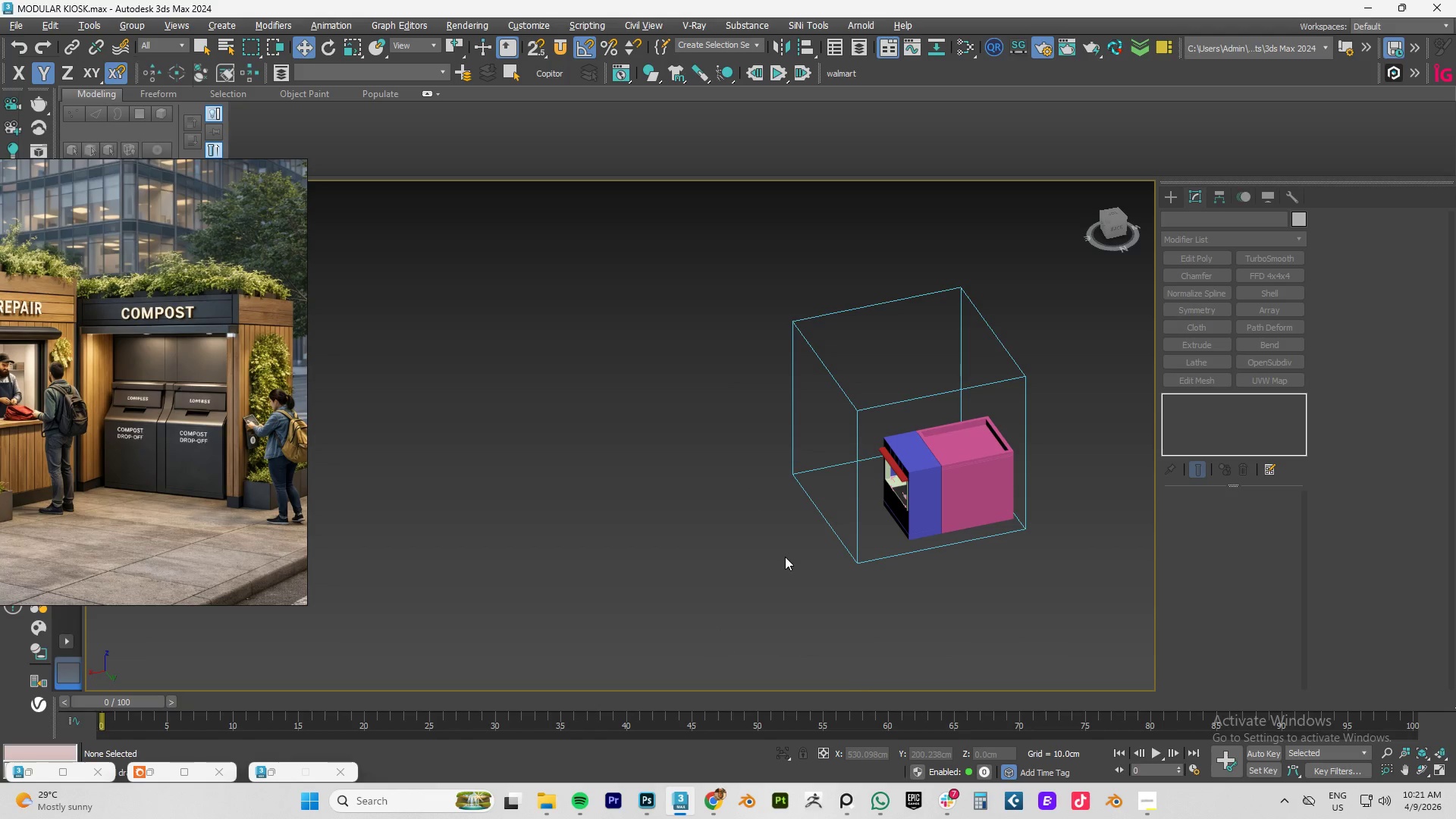 
hold_key(key=AltLeft, duration=0.83)
 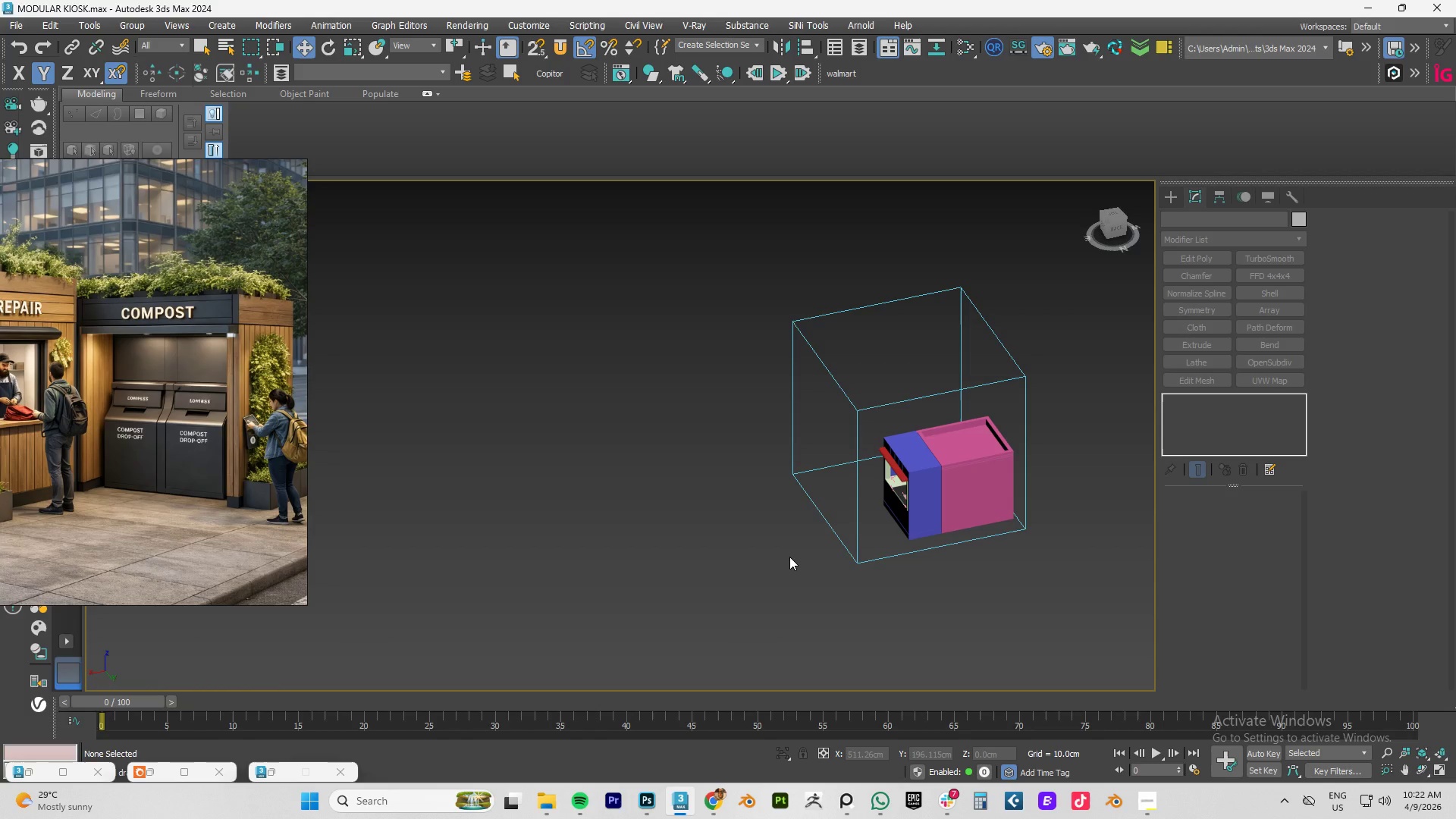 
wait(31.75)
 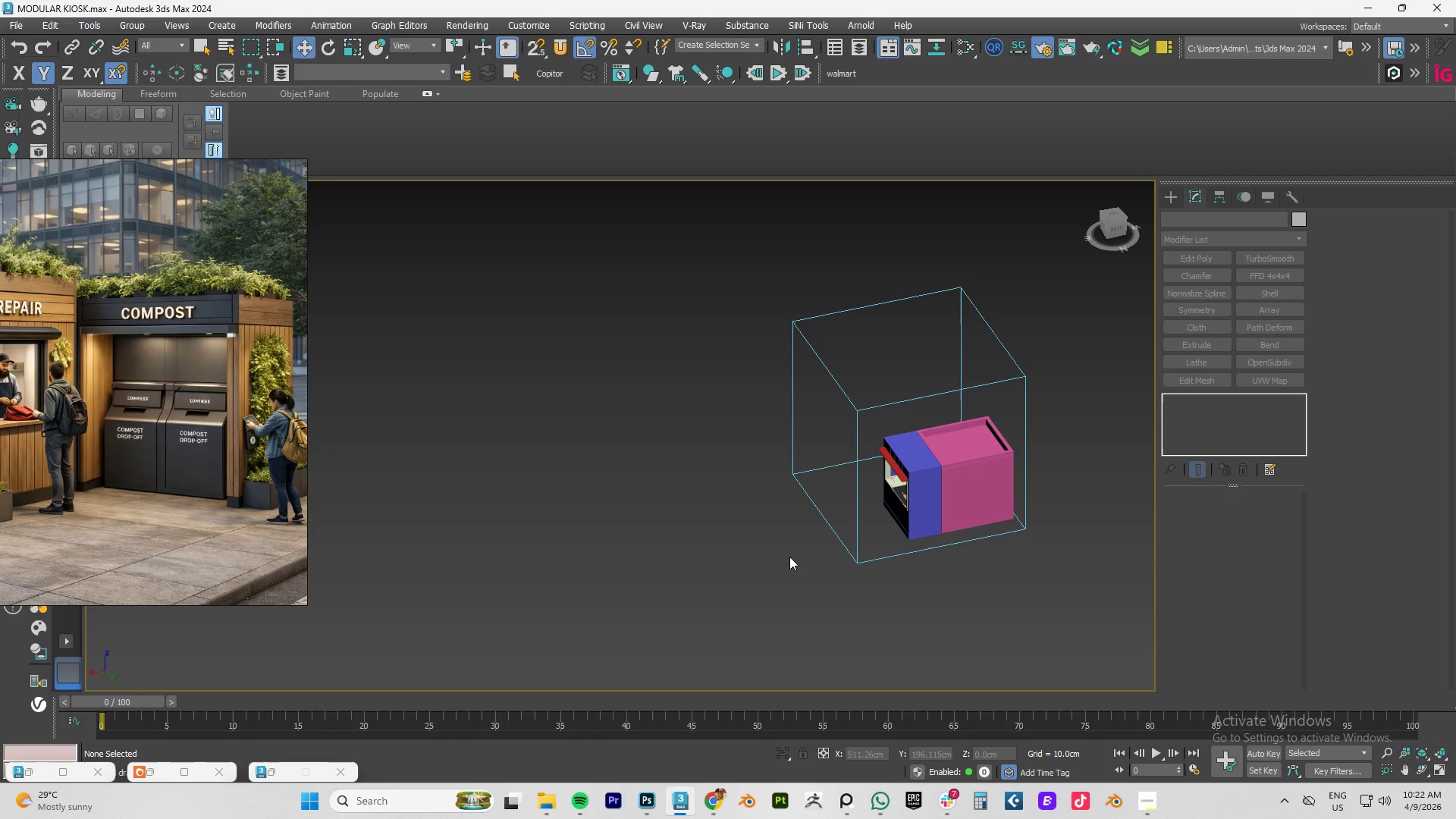 
hold_key(key=AltLeft, duration=1.41)
 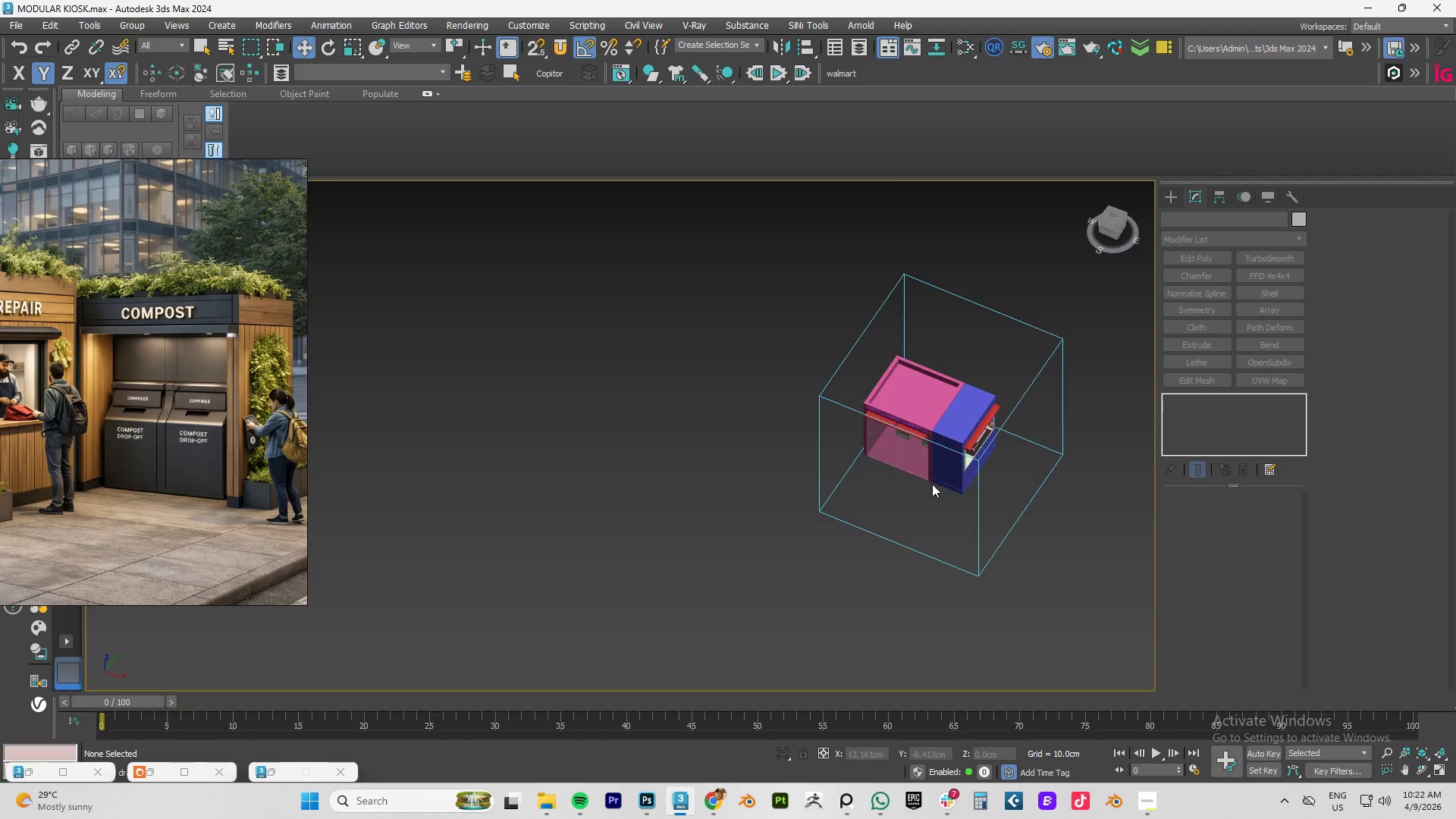 
scroll: coordinate [931, 484], scroll_direction: up, amount: 2.0
 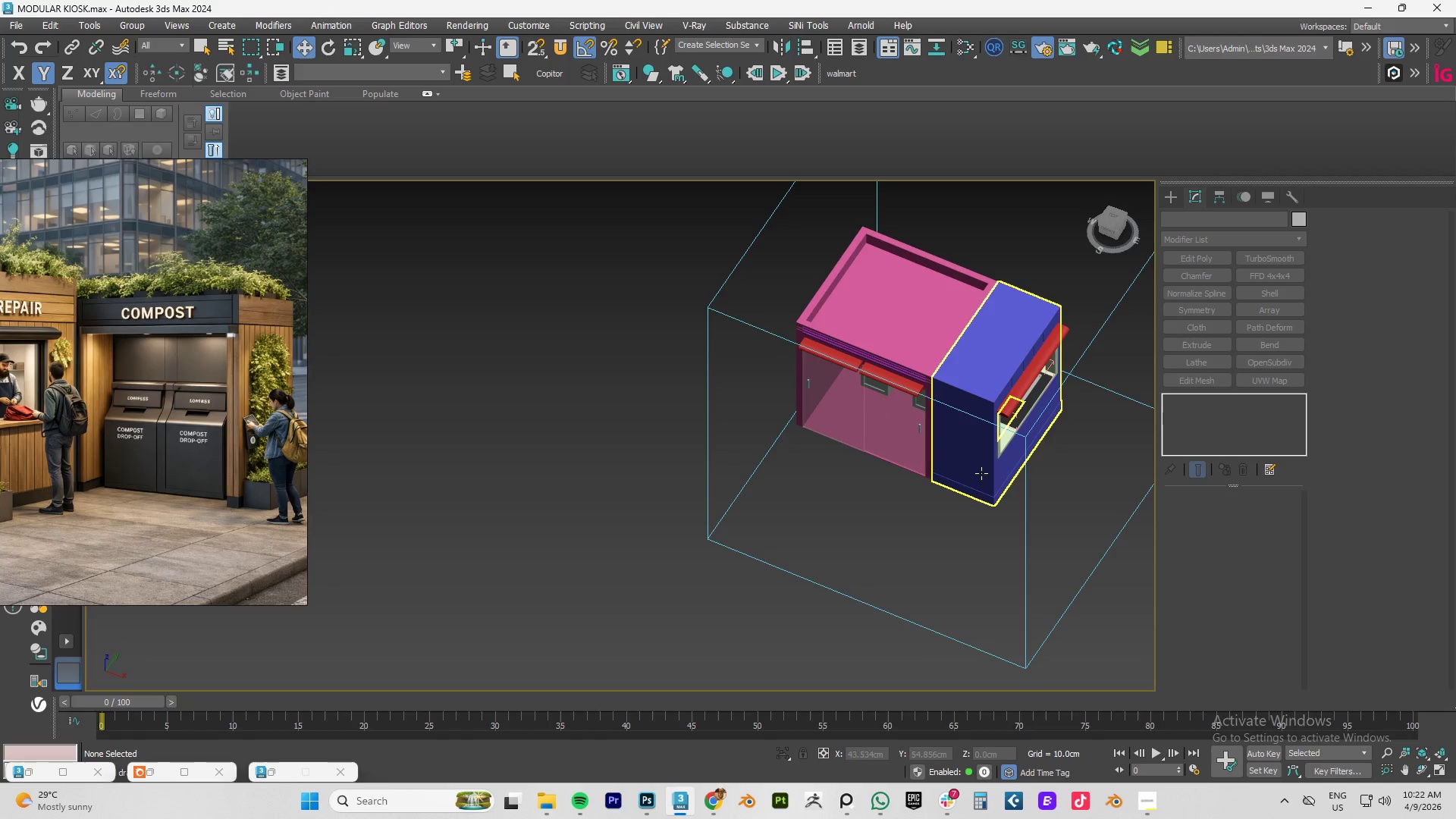 
type(tz)
 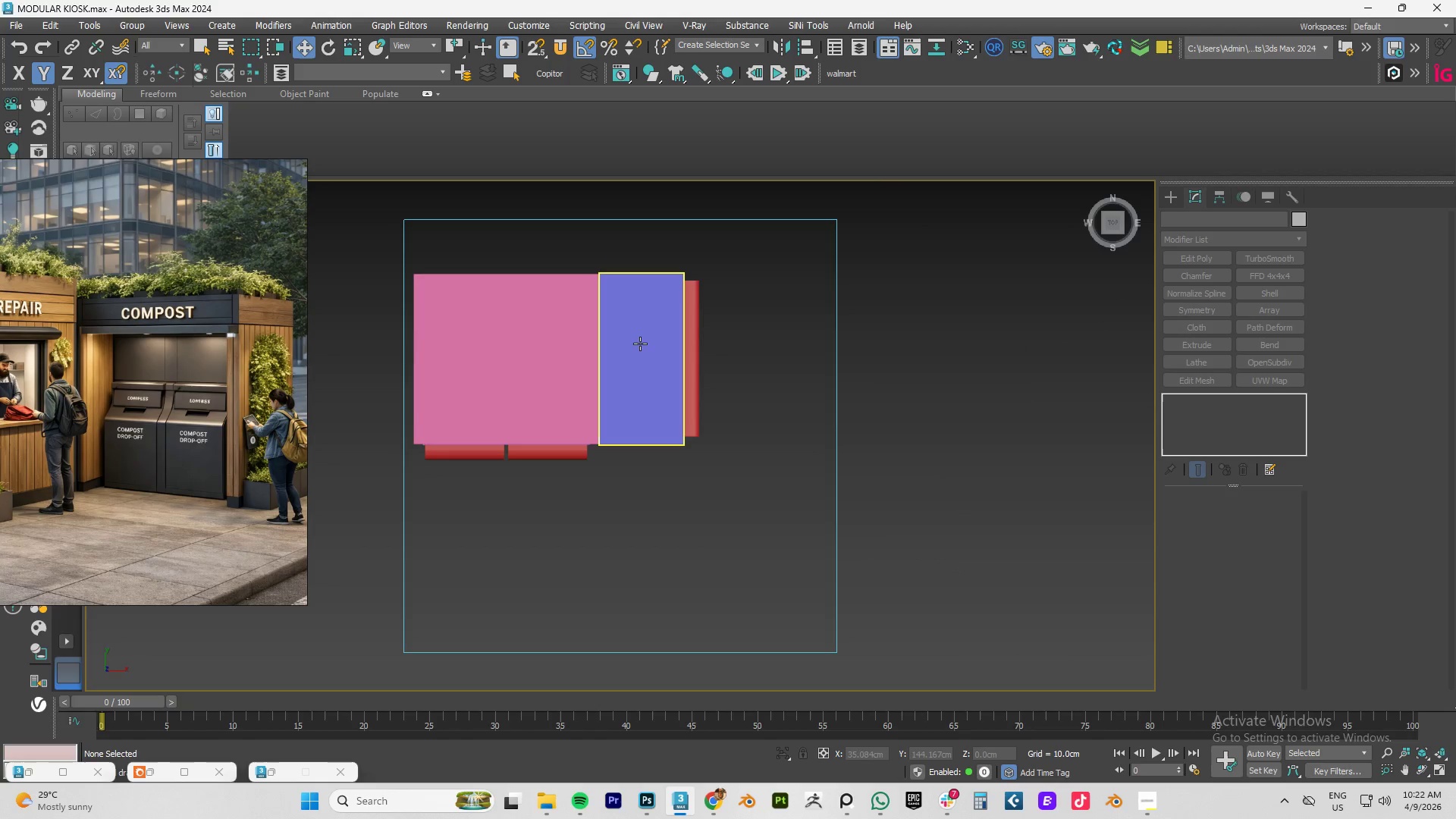 
key(F4)
 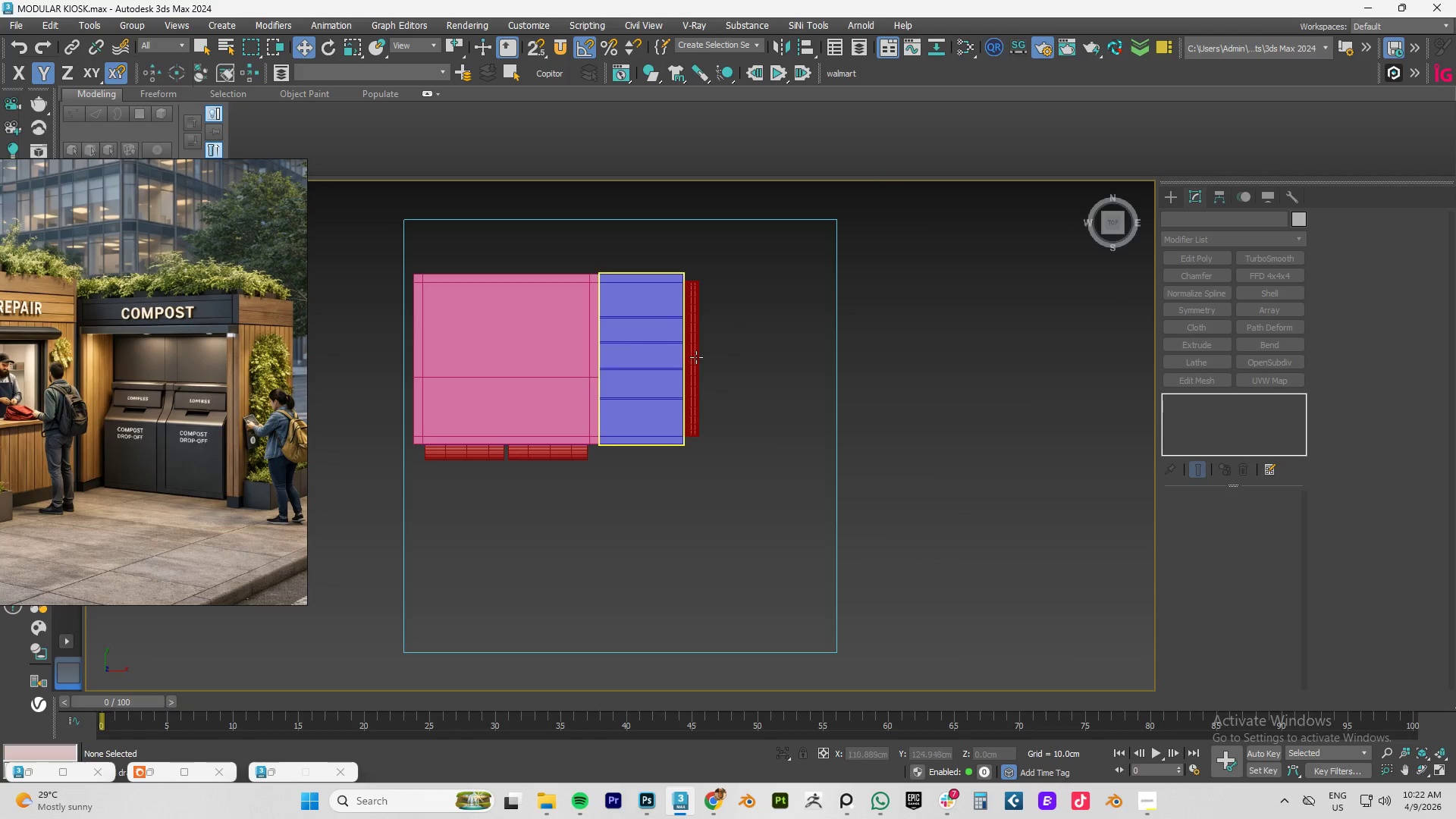 
key(F3)
 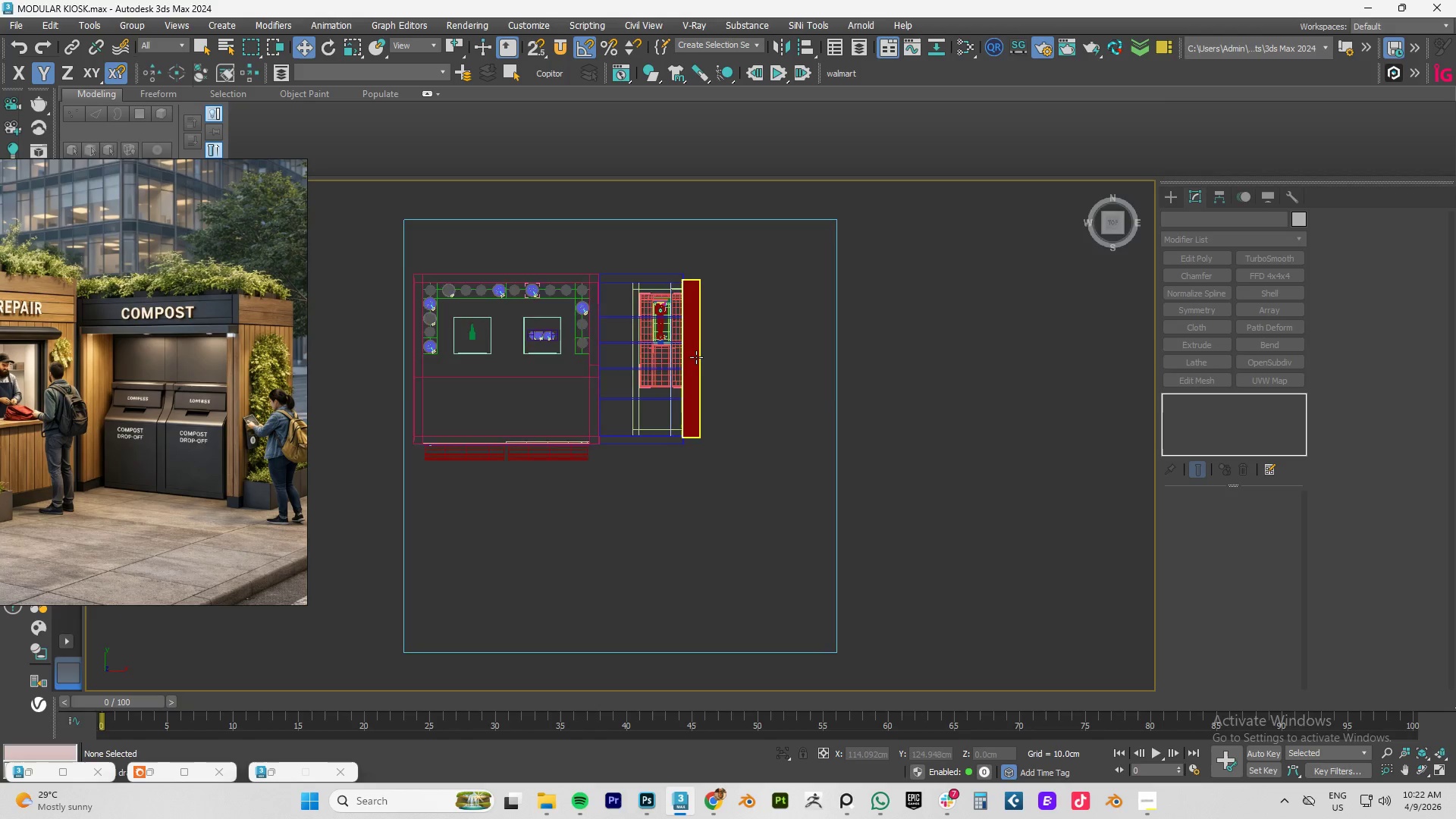 
key(F3)
 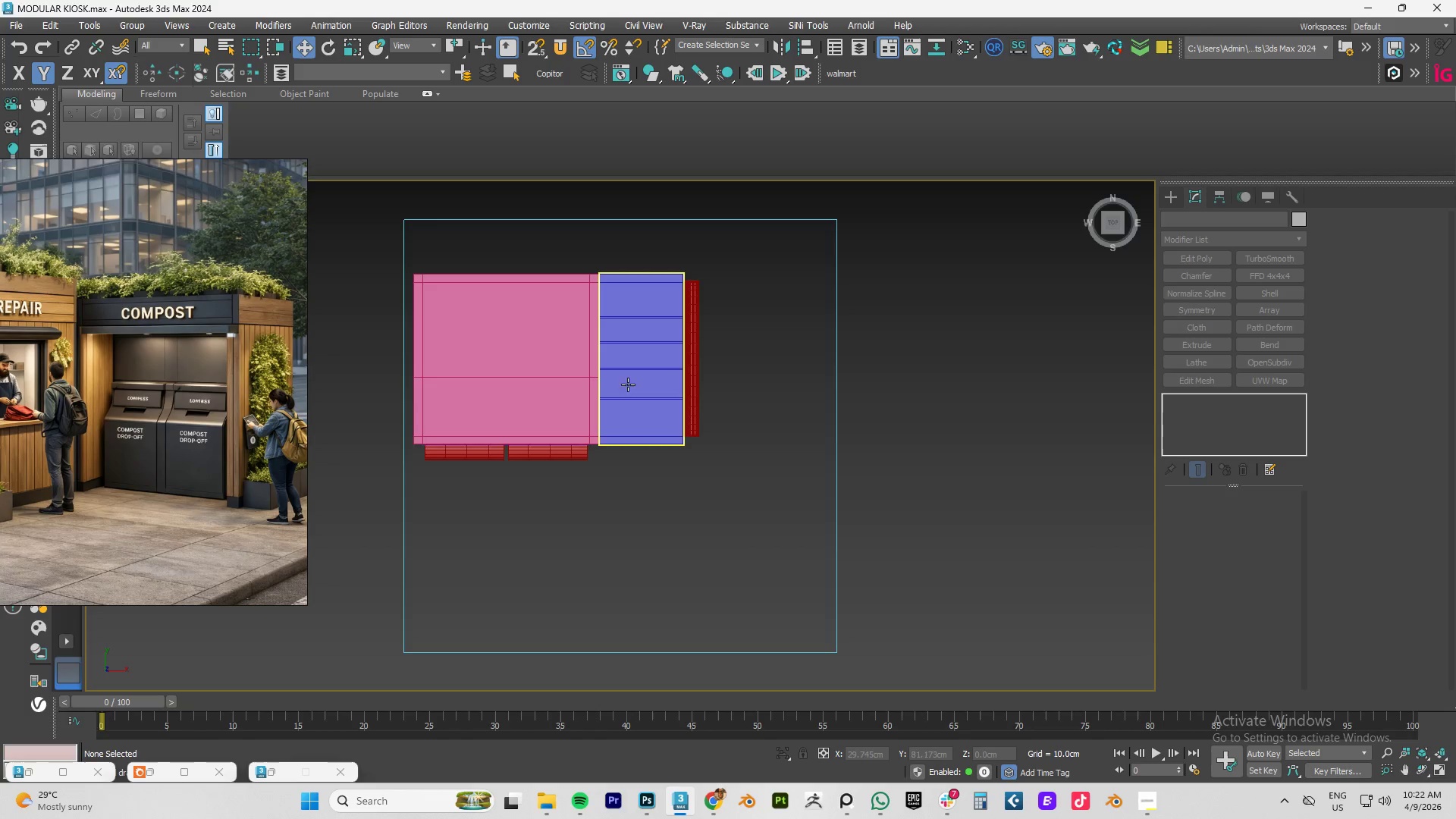 
scroll: coordinate [111, 410], scroll_direction: down, amount: 3.0
 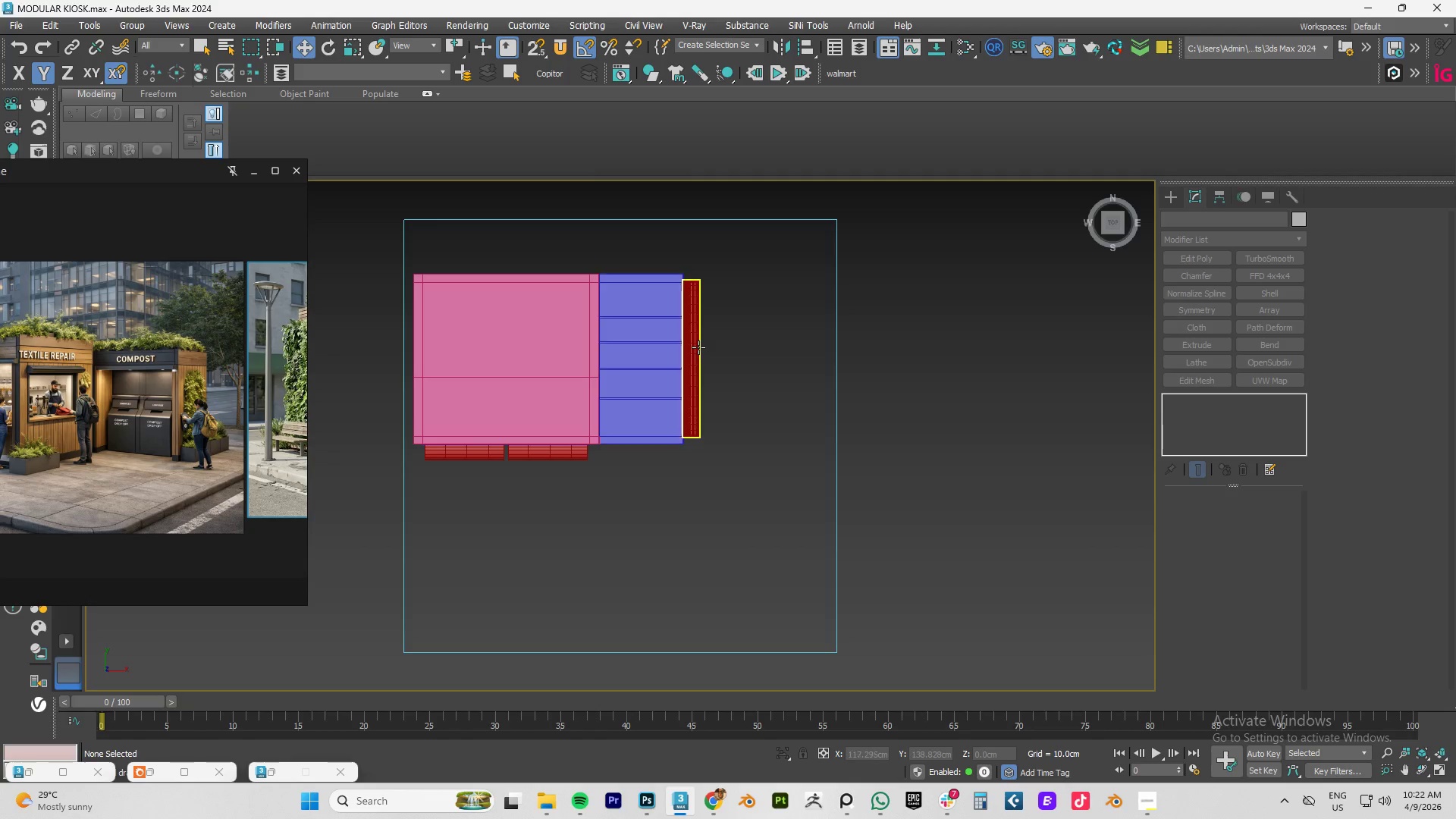 
hold_key(key=AltLeft, duration=1.5)
 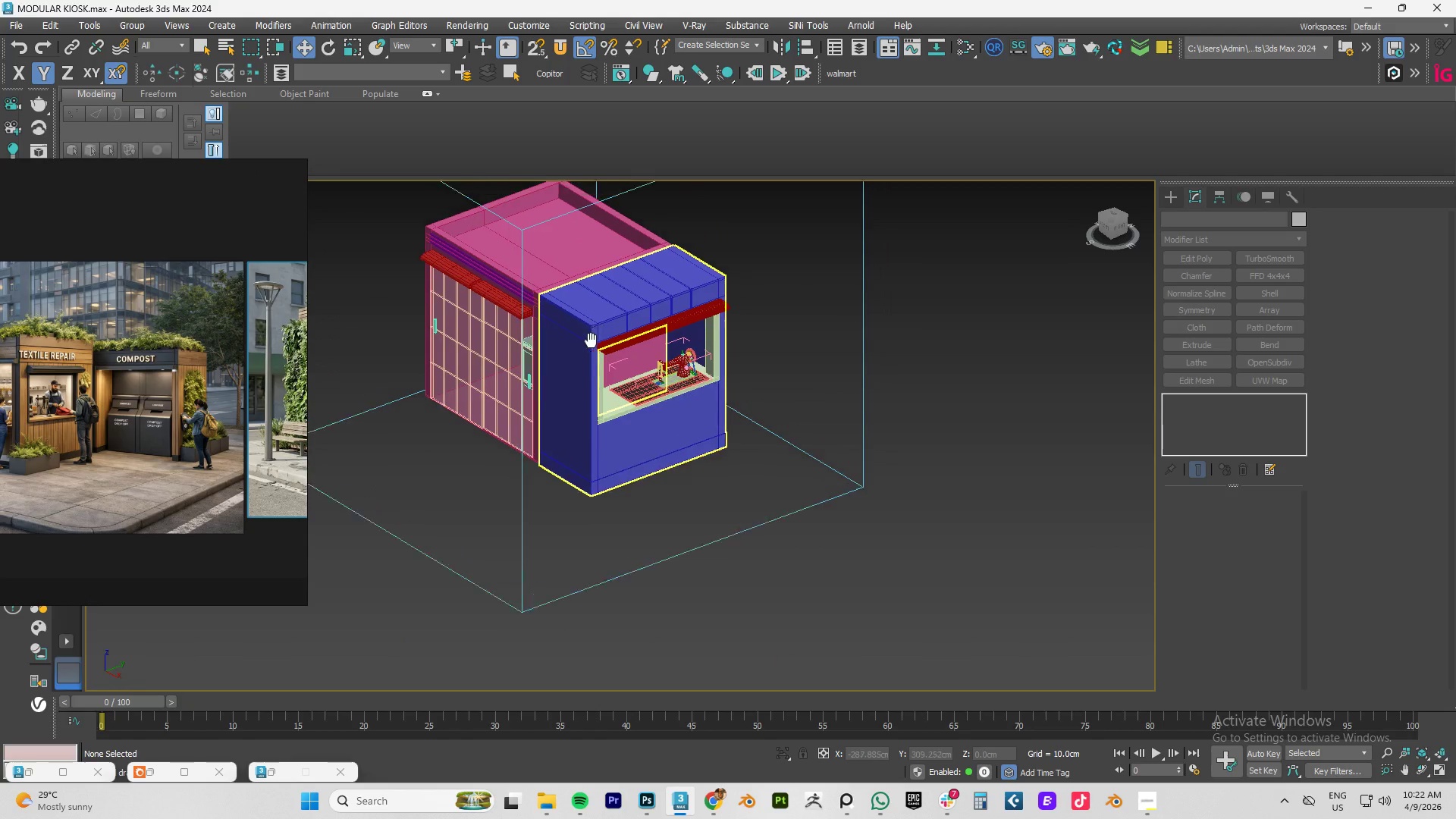 
key(Alt+AltLeft)
 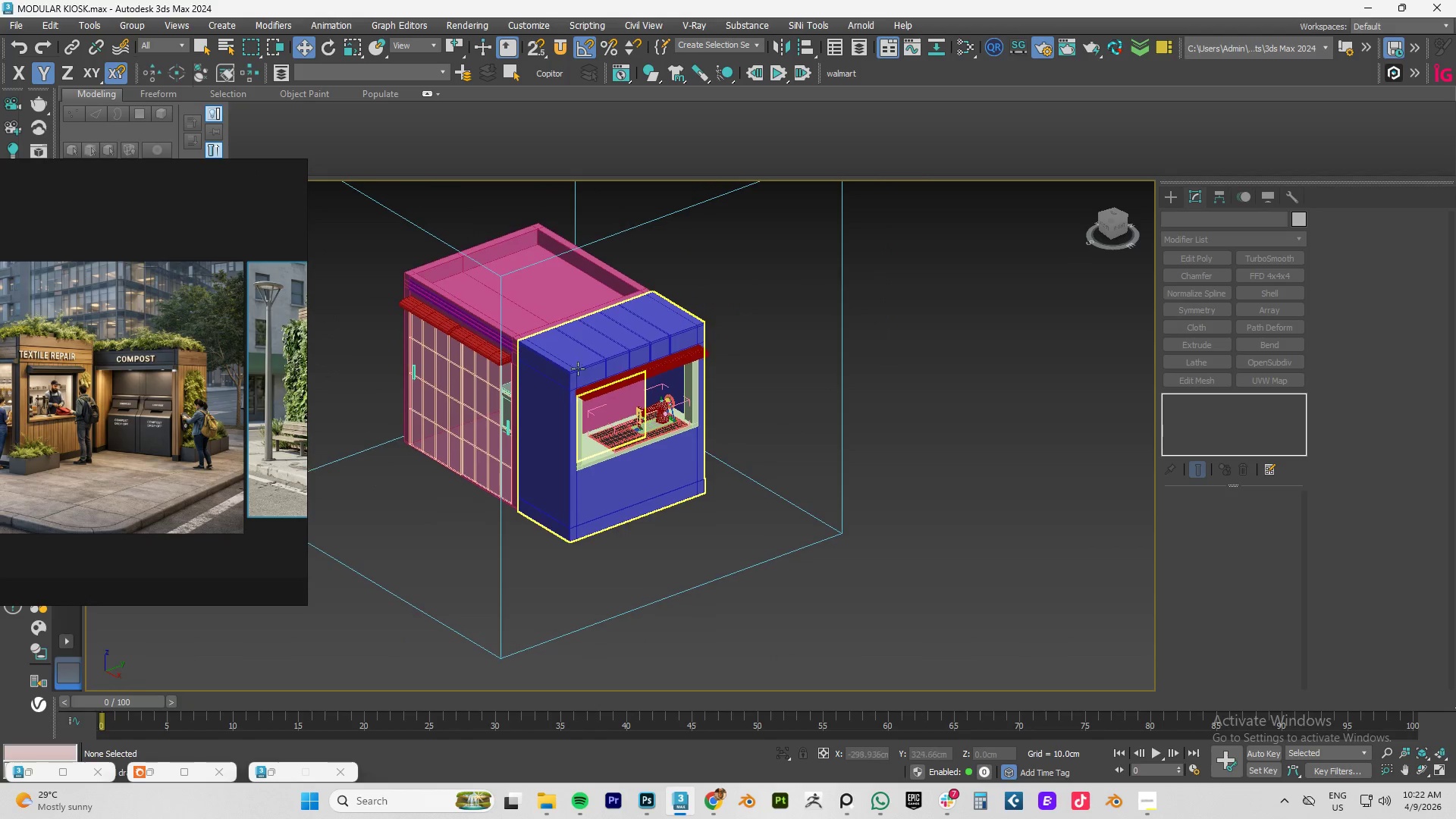 
scroll: coordinate [592, 344], scroll_direction: up, amount: 3.0
 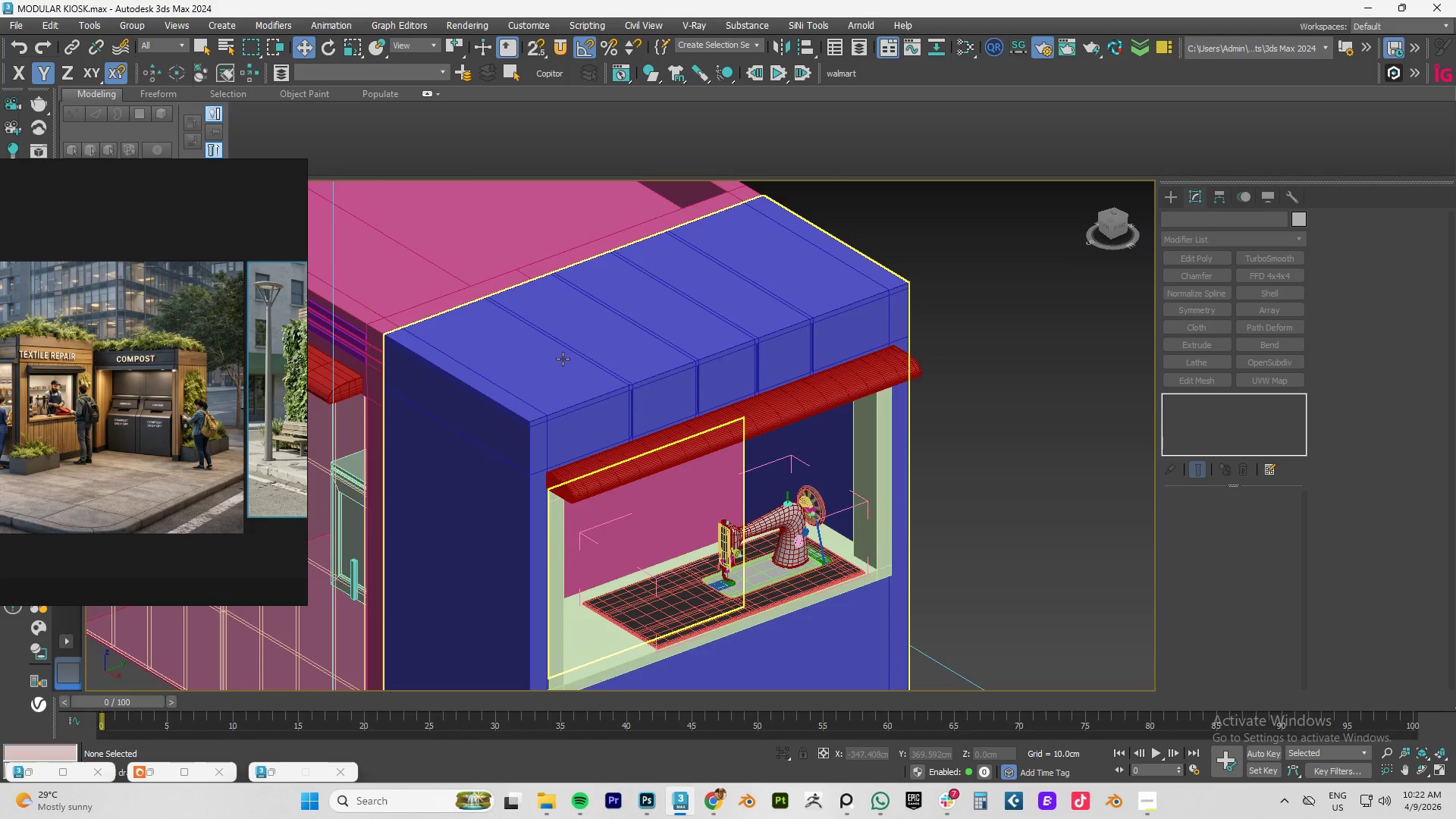 
wait(5.69)
 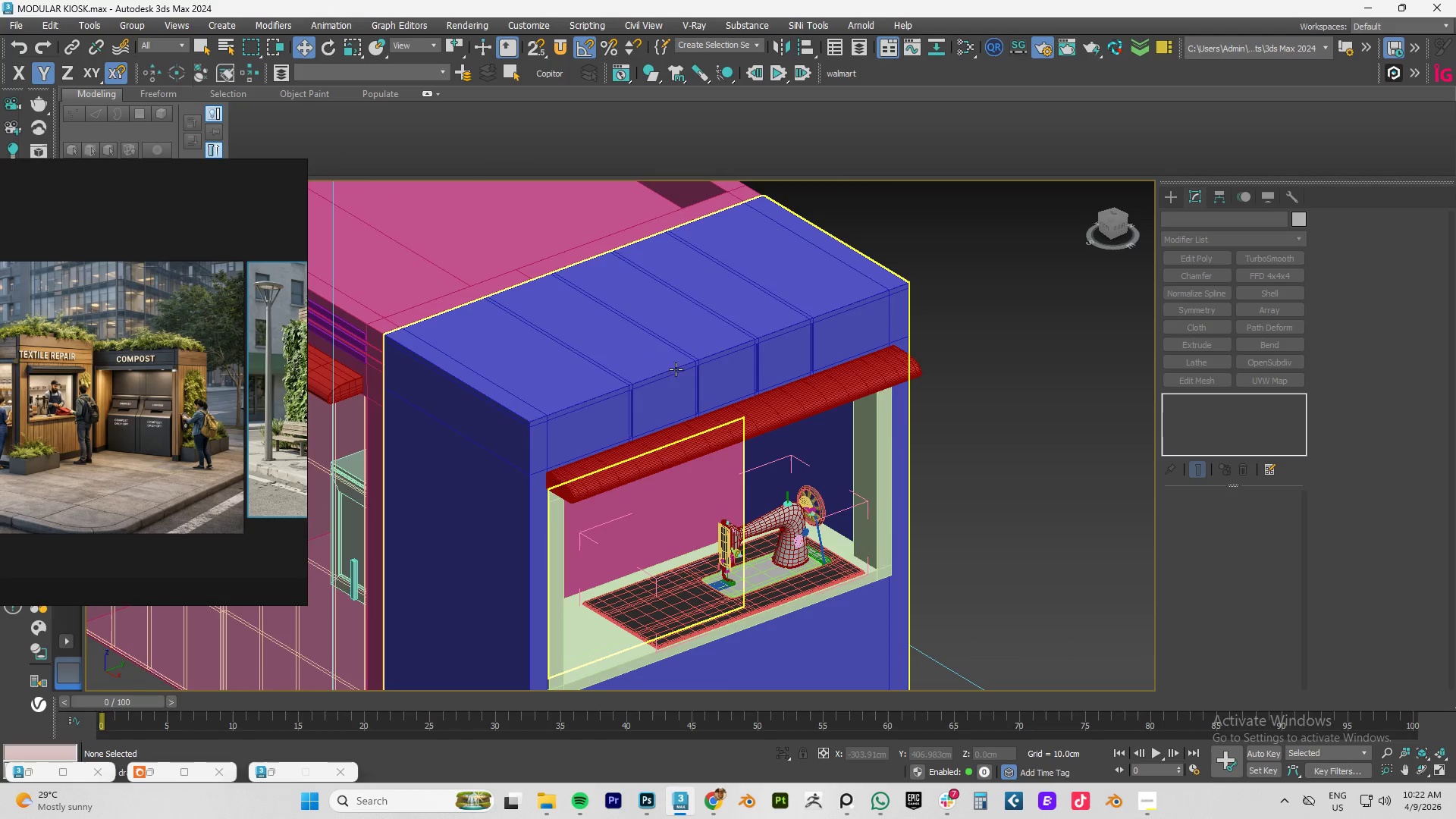 
key(Alt+AltLeft)
 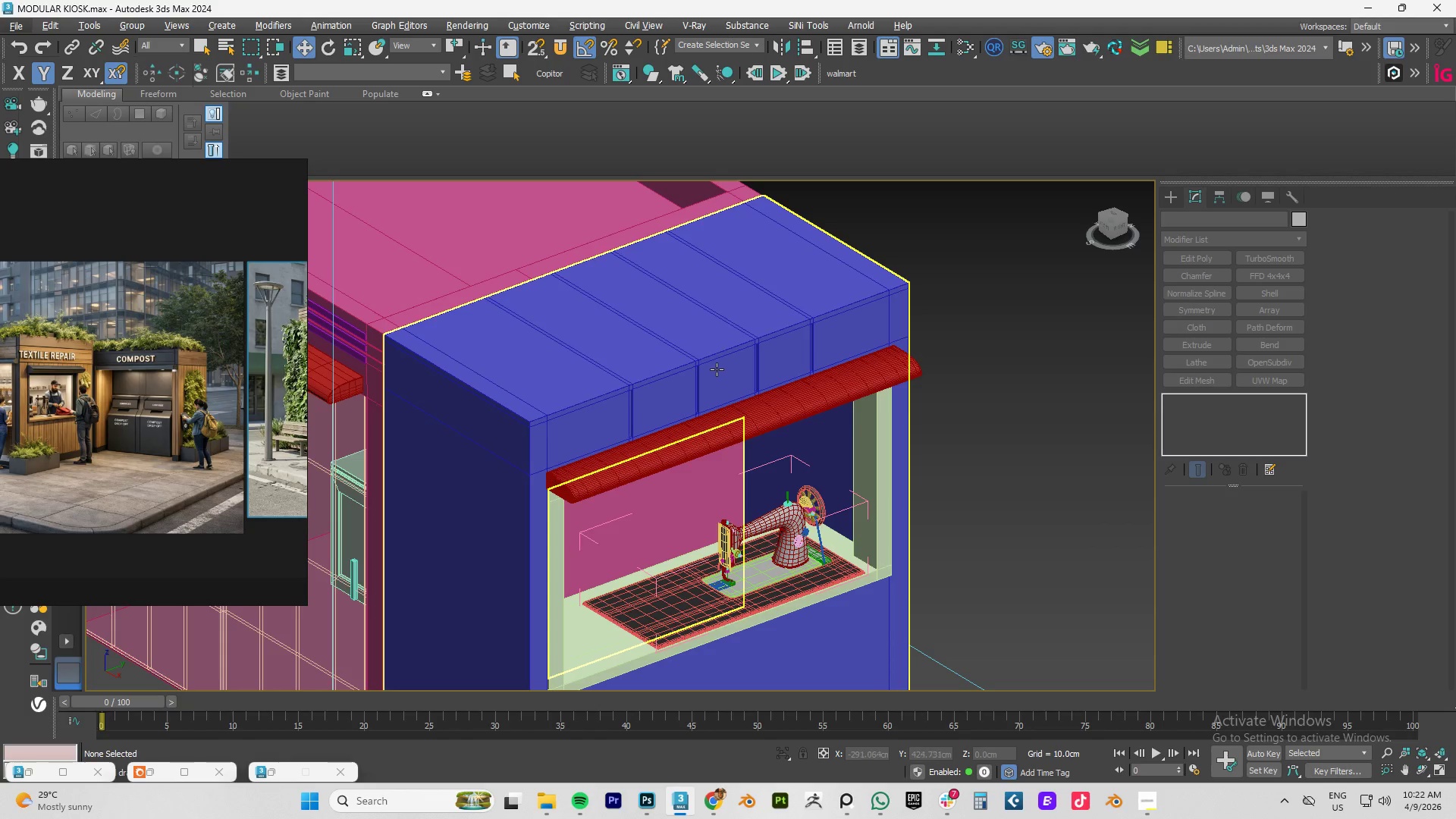 
scroll: coordinate [528, 384], scroll_direction: down, amount: 4.0
 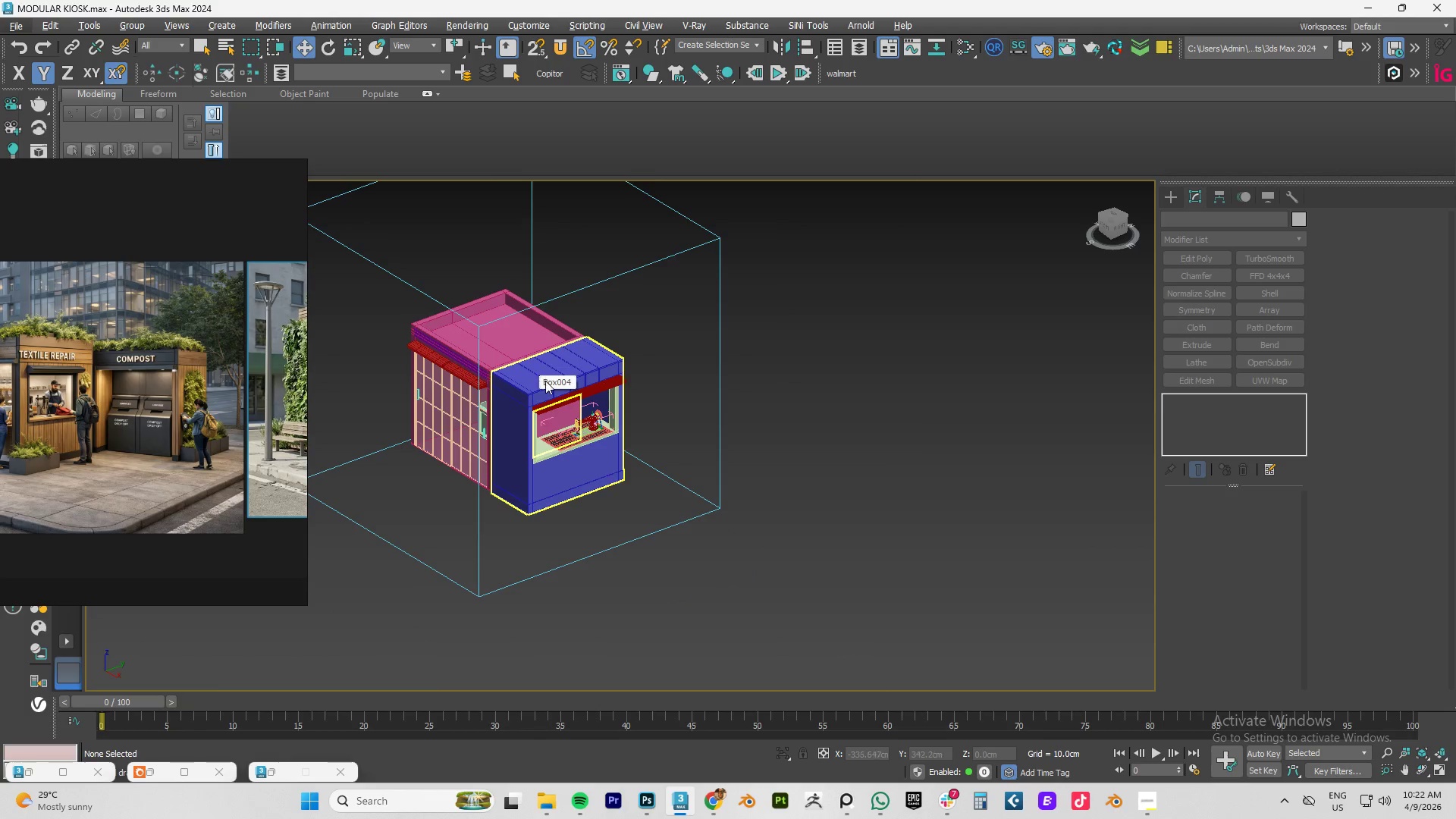 
hold_key(key=AltLeft, duration=0.36)
middle_click([536, 378])
 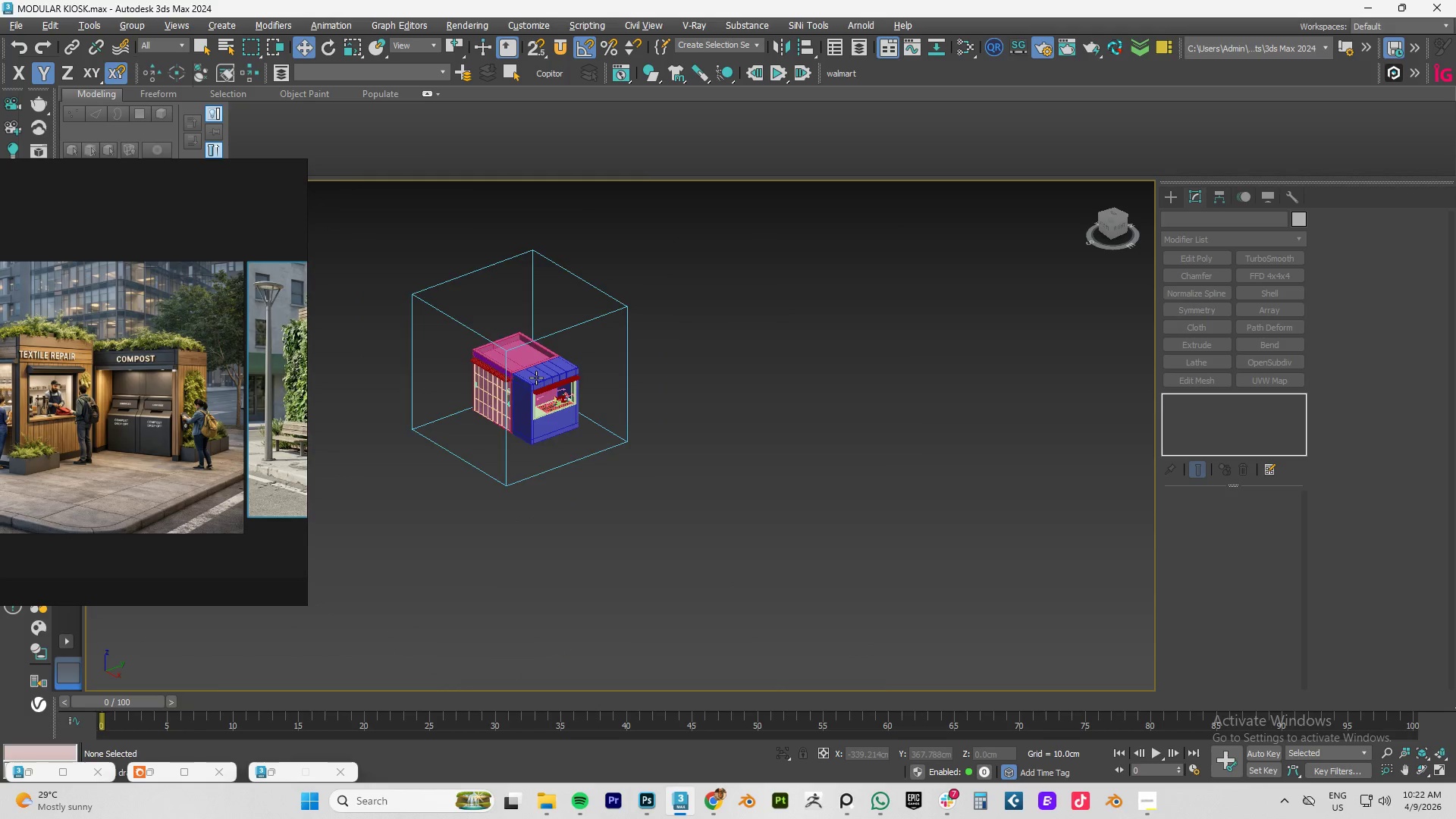 
scroll: coordinate [531, 372], scroll_direction: down, amount: 2.0
 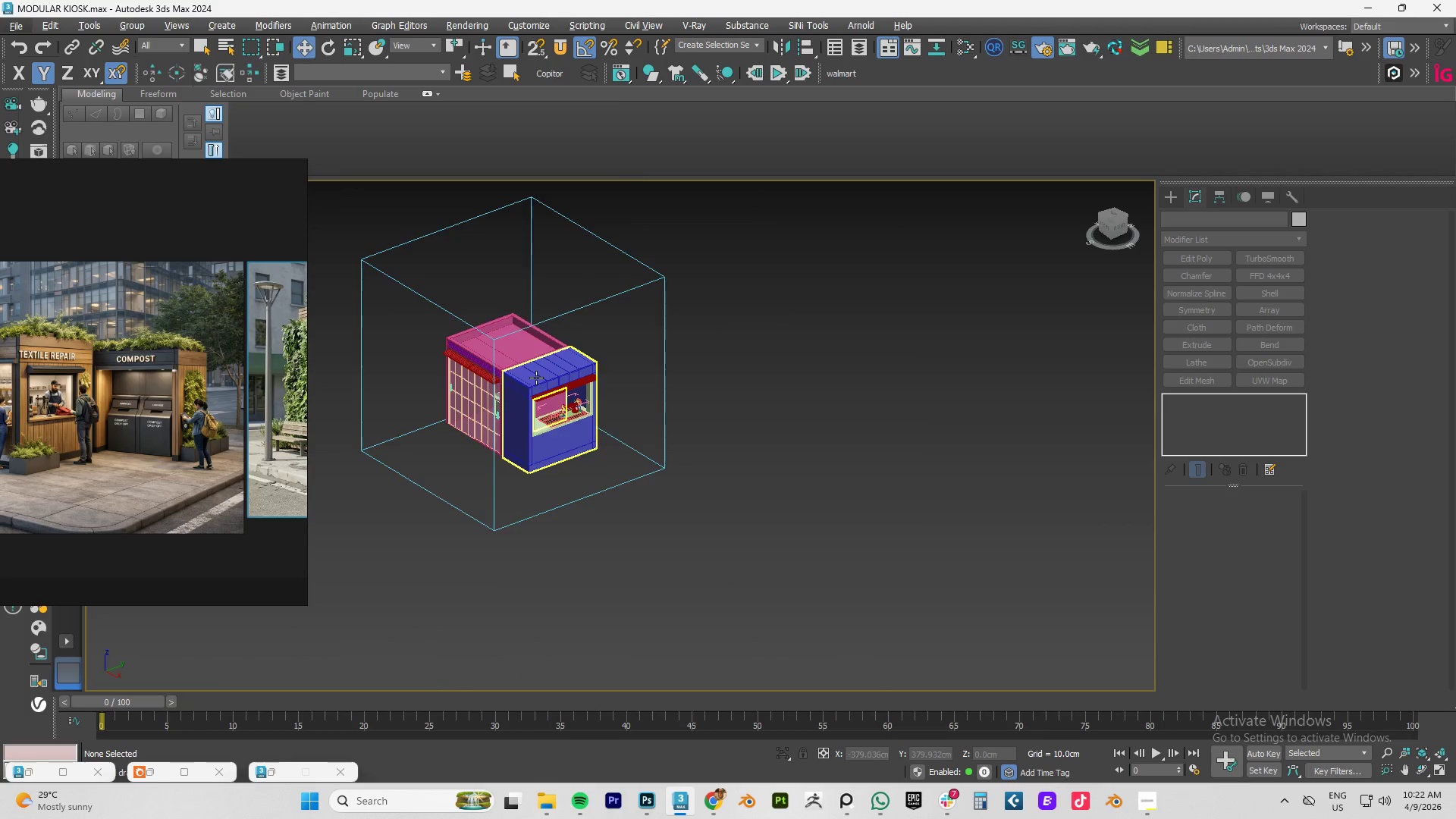 
left_click([536, 378])
 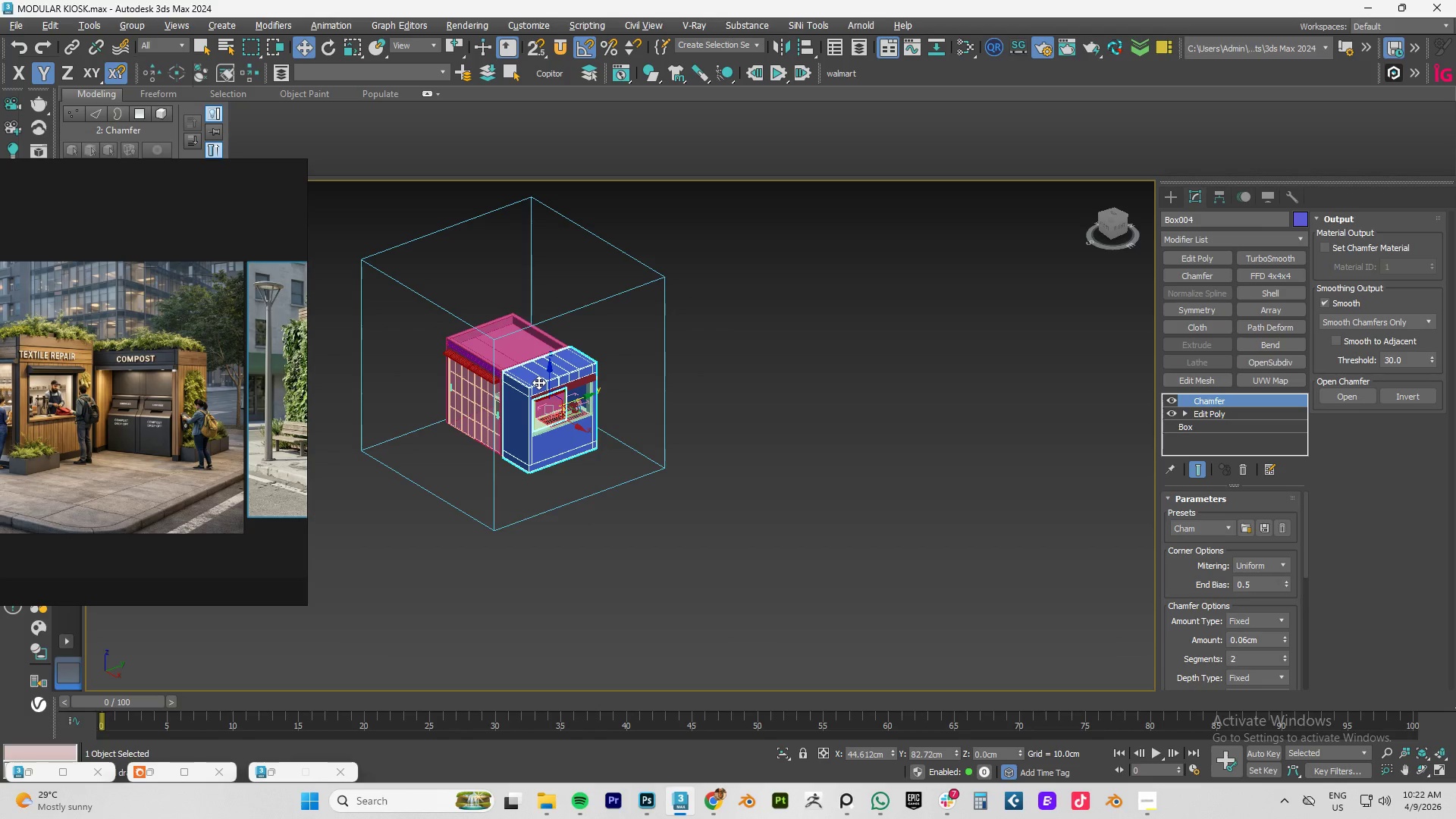 
scroll: coordinate [536, 378], scroll_direction: up, amount: 1.0
 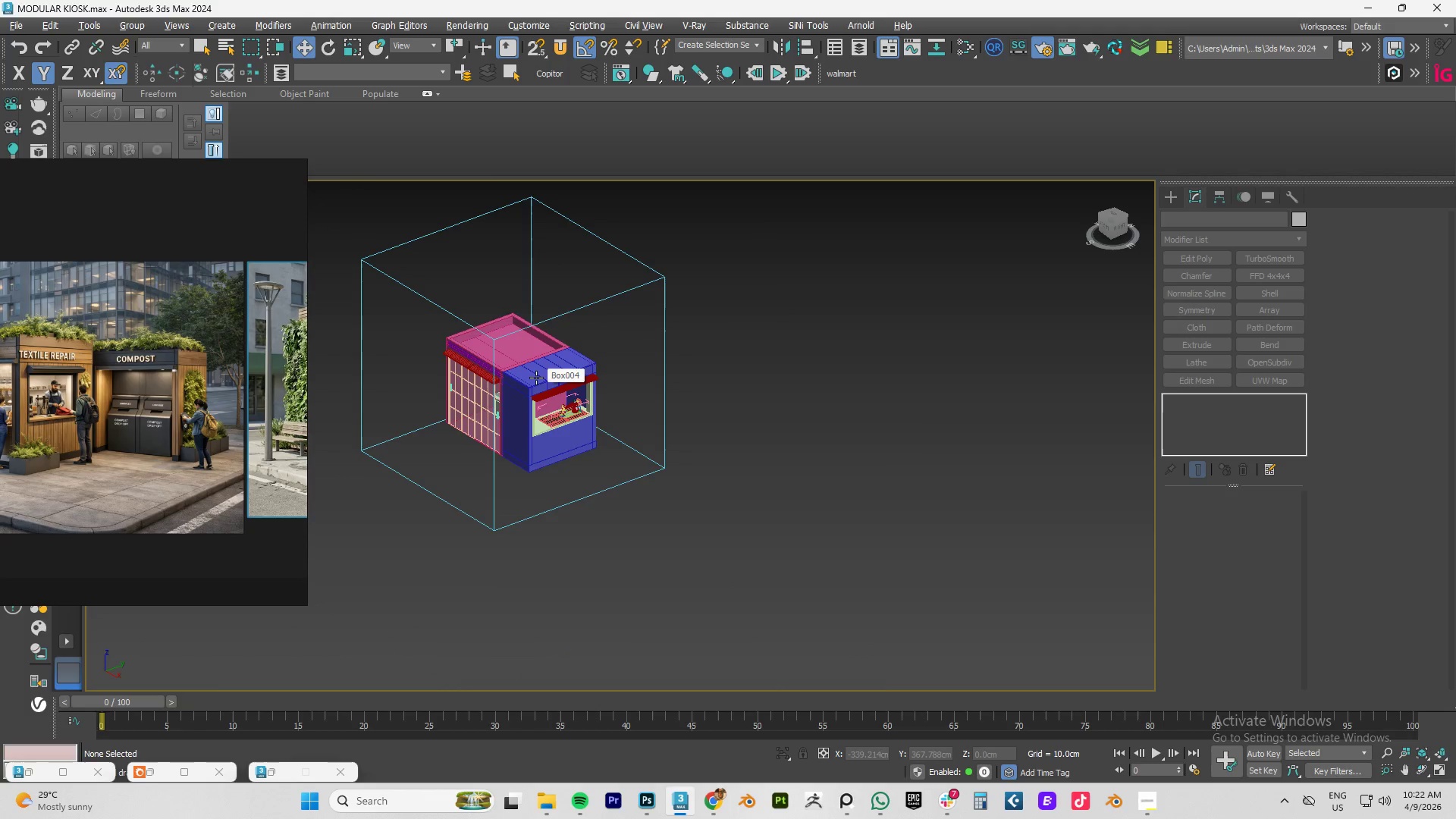 
wait(5.45)
 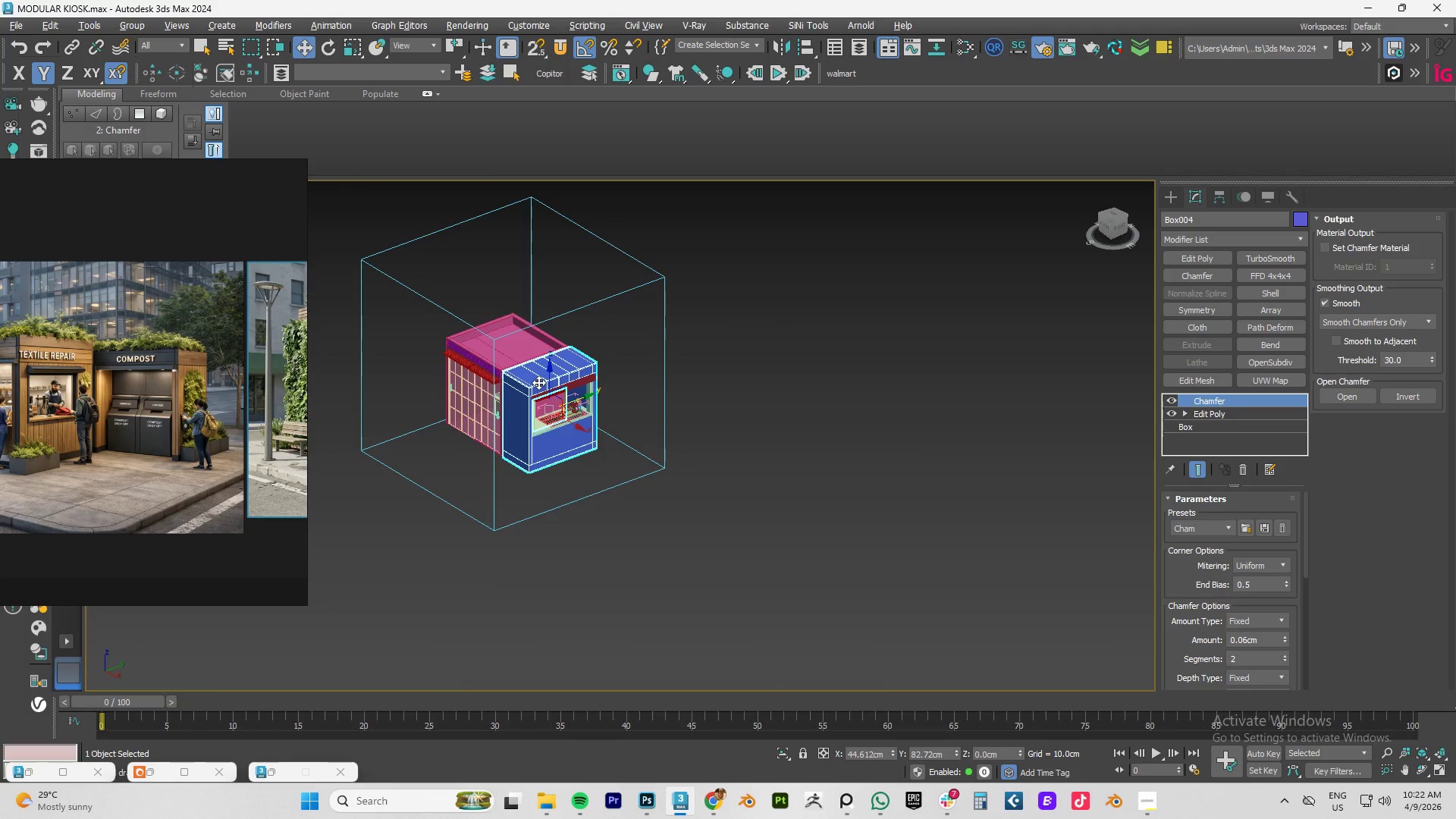 
key(Control+Shift+ShiftLeft)
 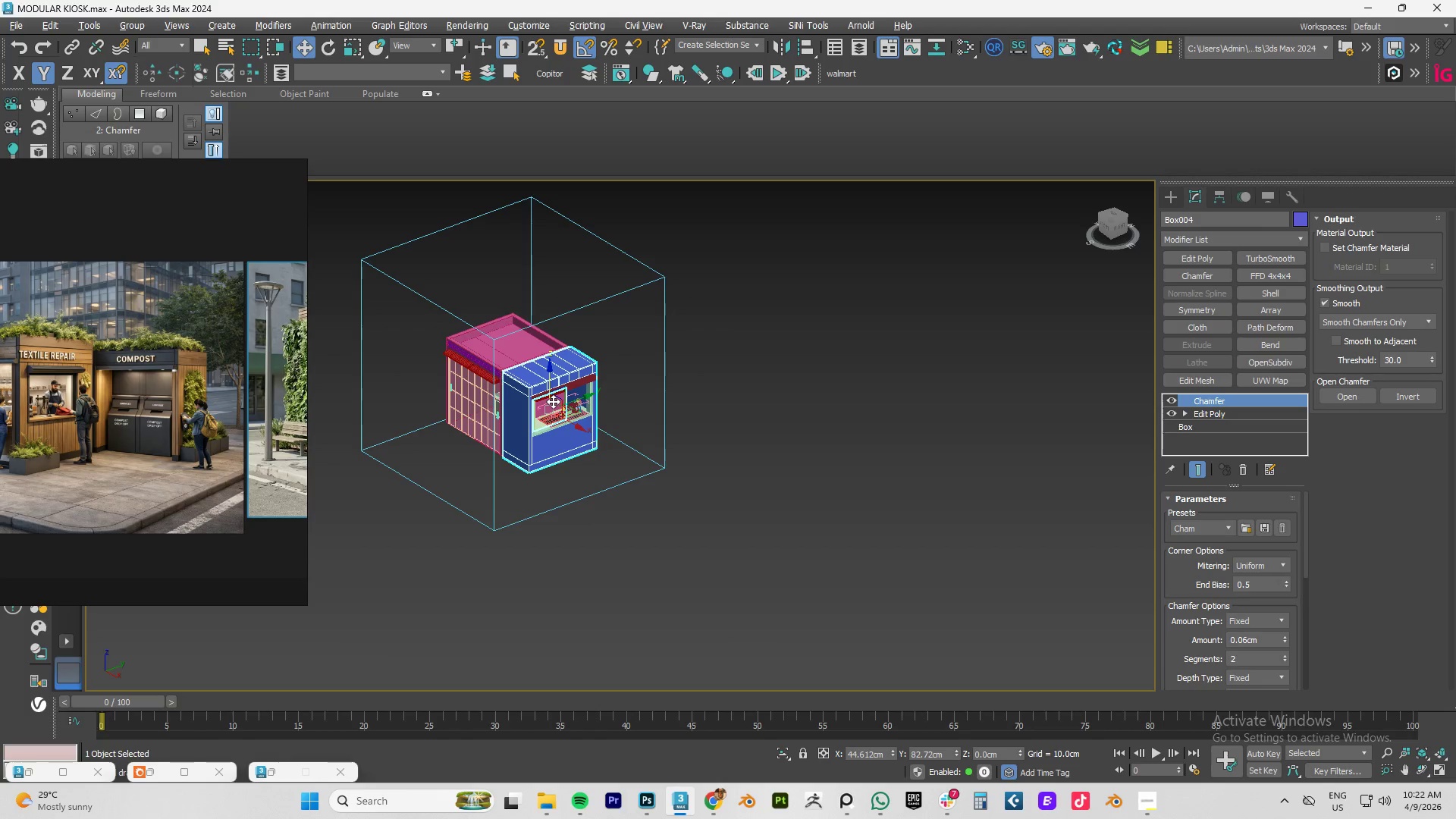 
key(Control+S)
 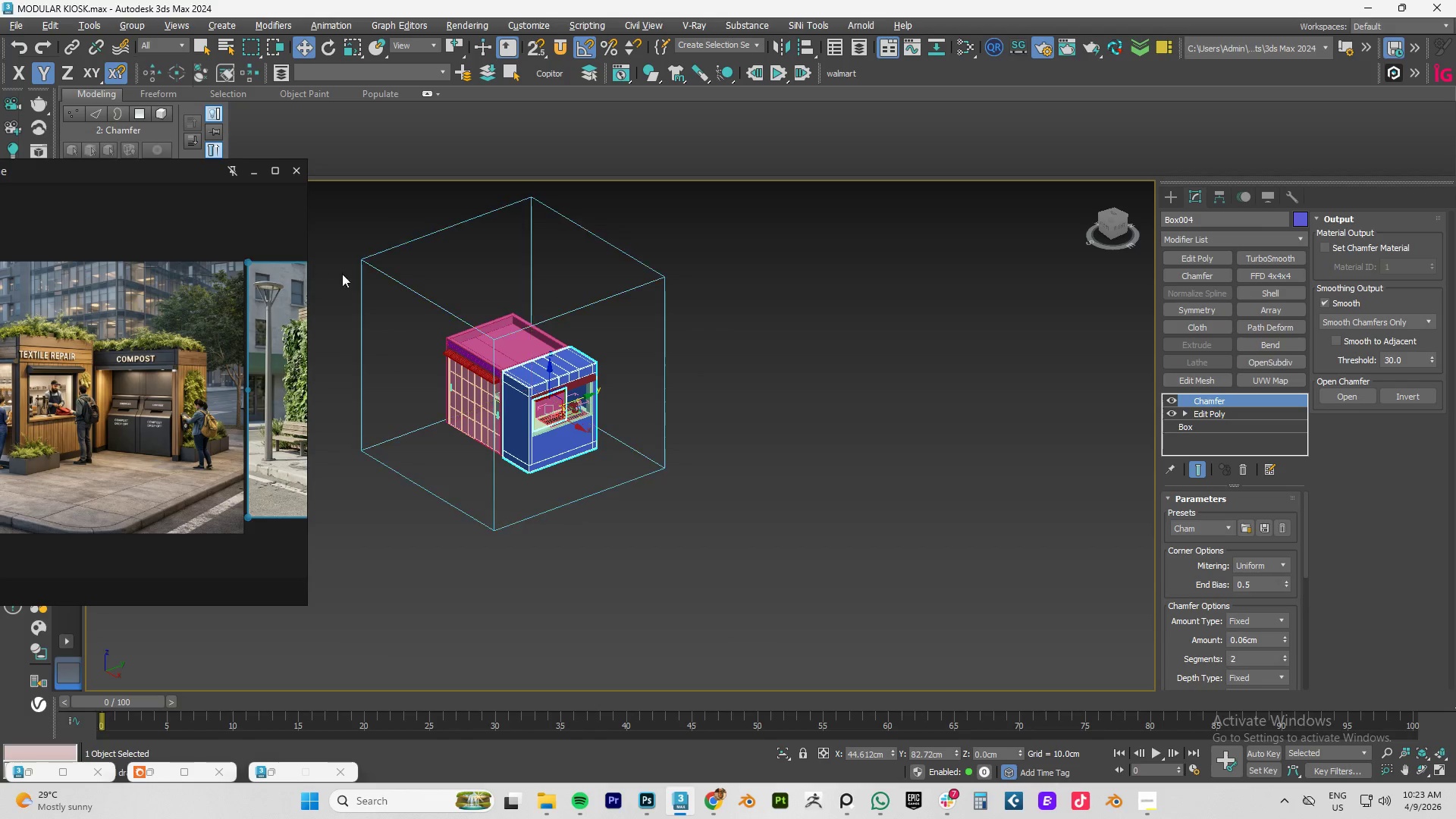 
wait(6.27)
 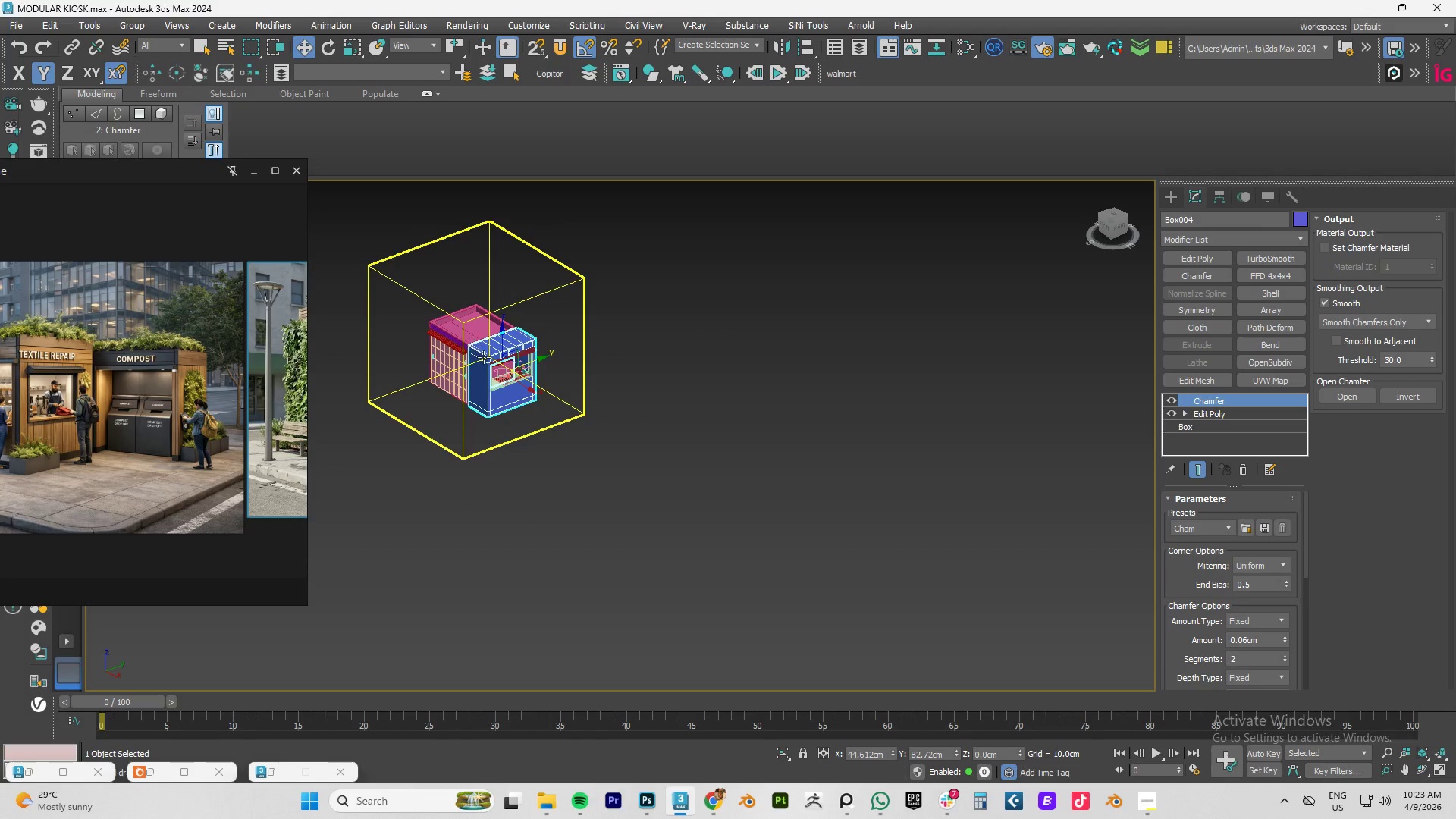 
hold_key(key=AltLeft, duration=0.73)
 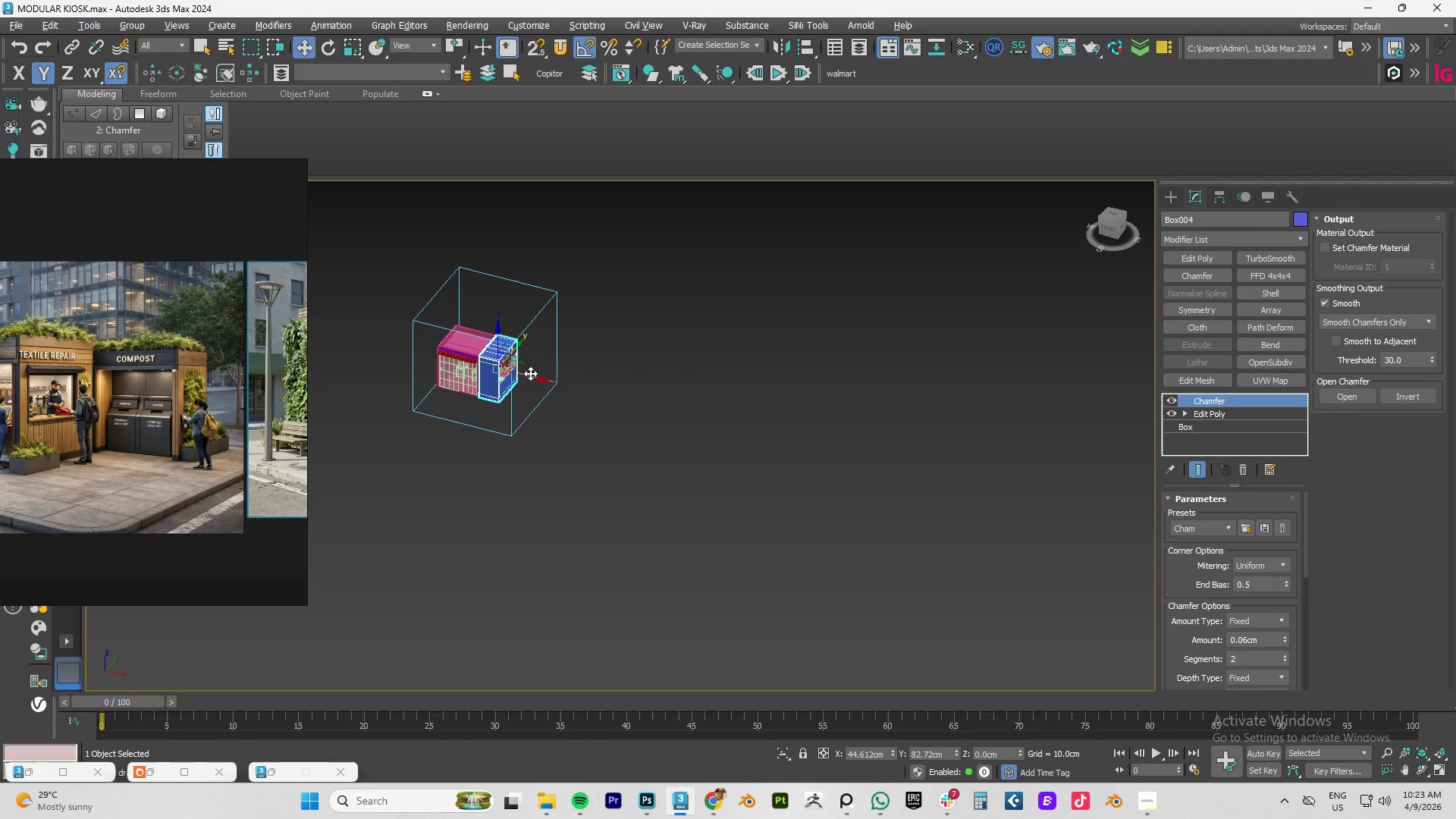 
scroll: coordinate [472, 339], scroll_direction: down, amount: 2.0
 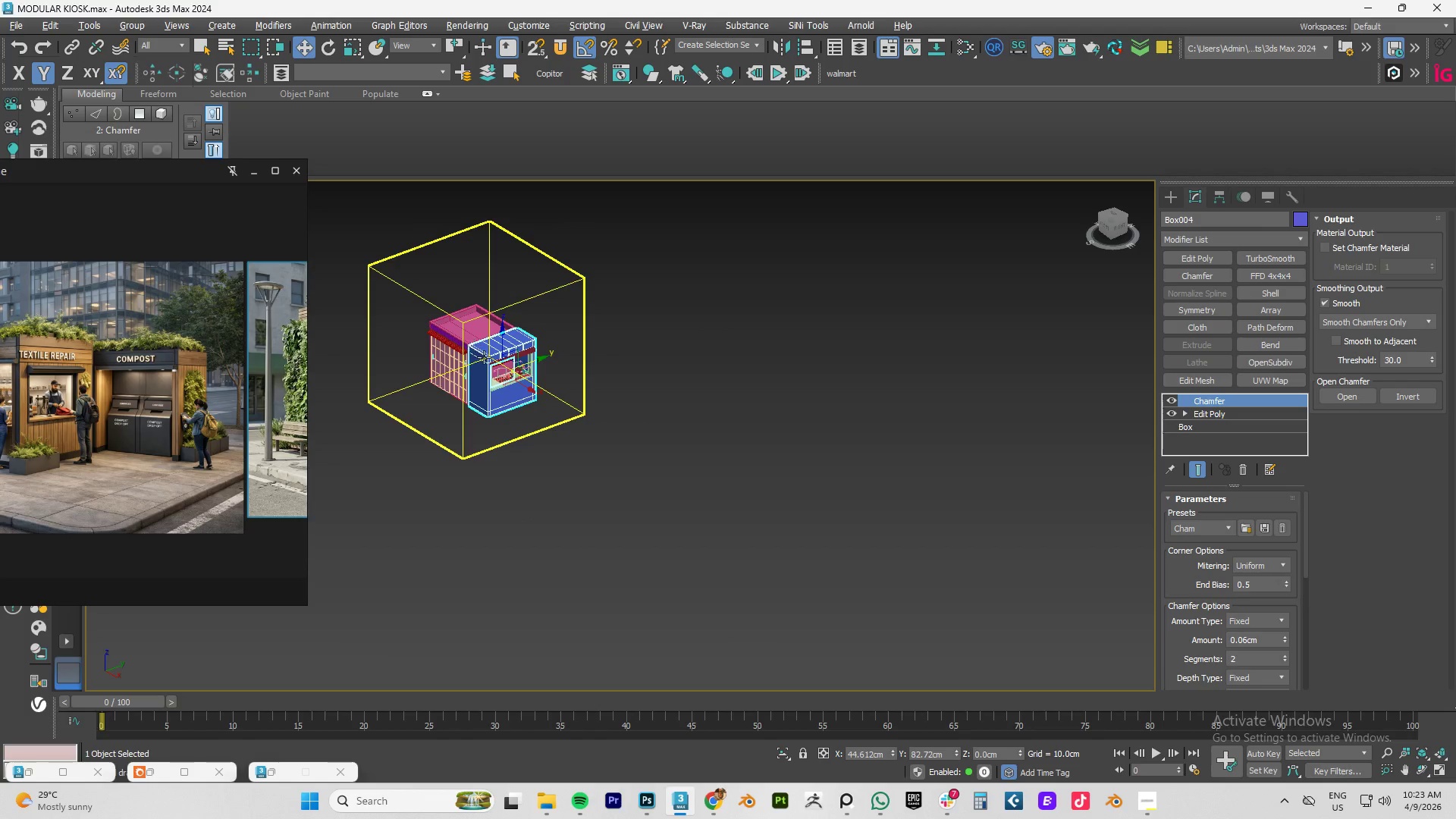 
hold_key(key=AltLeft, duration=0.59)
 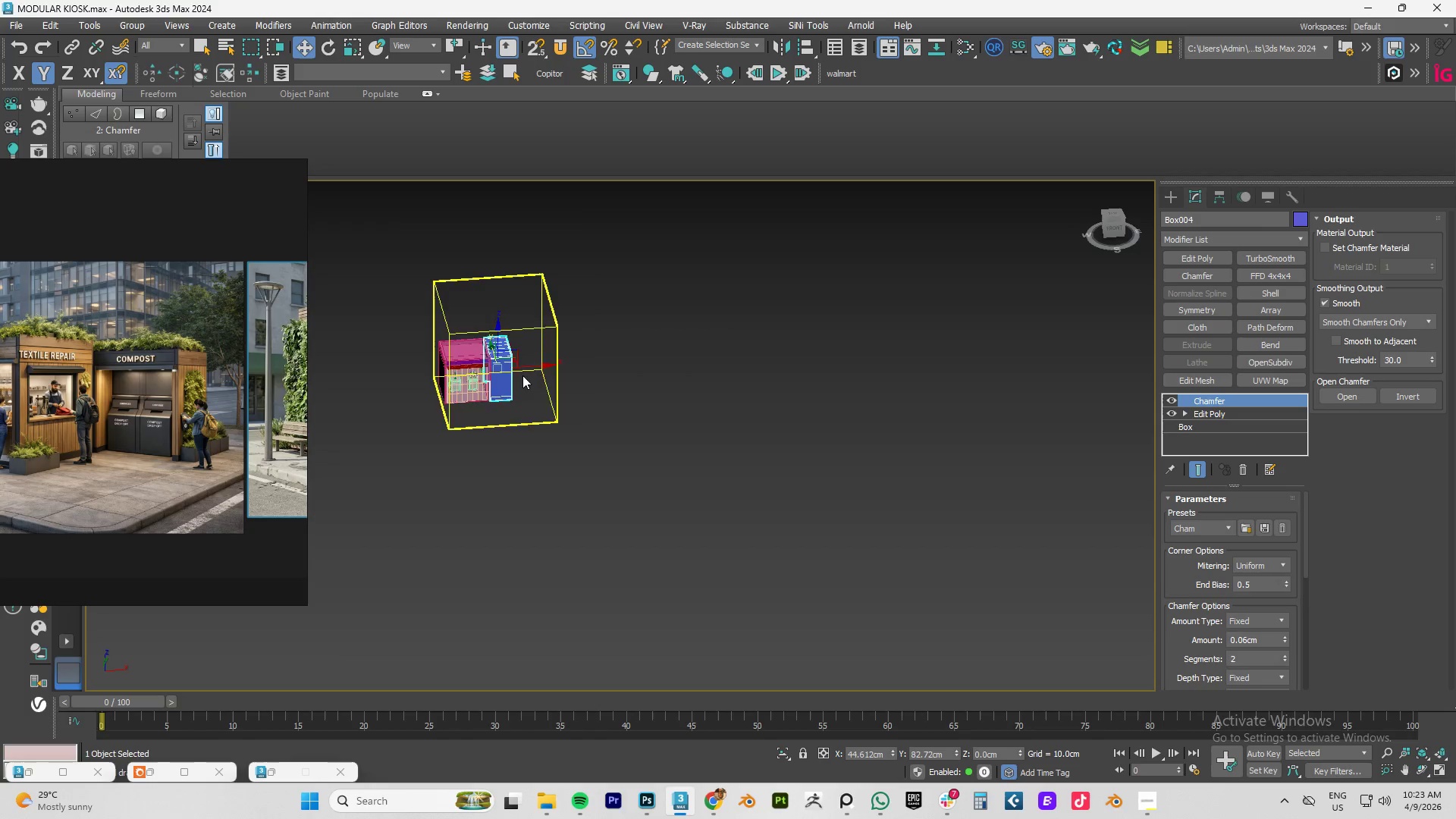 
scroll: coordinate [520, 375], scroll_direction: up, amount: 3.0
 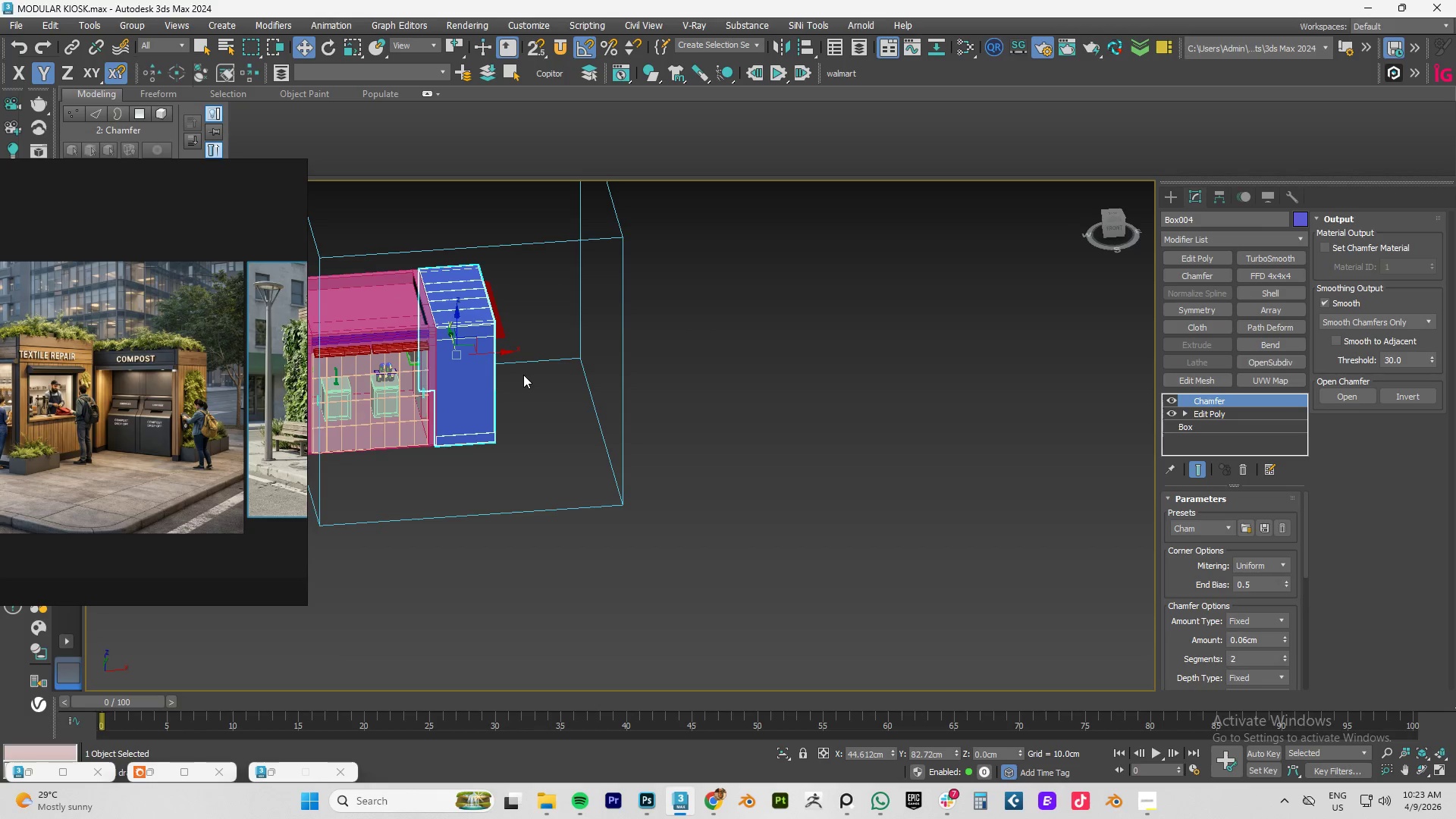 
hold_key(key=AltLeft, duration=0.72)
 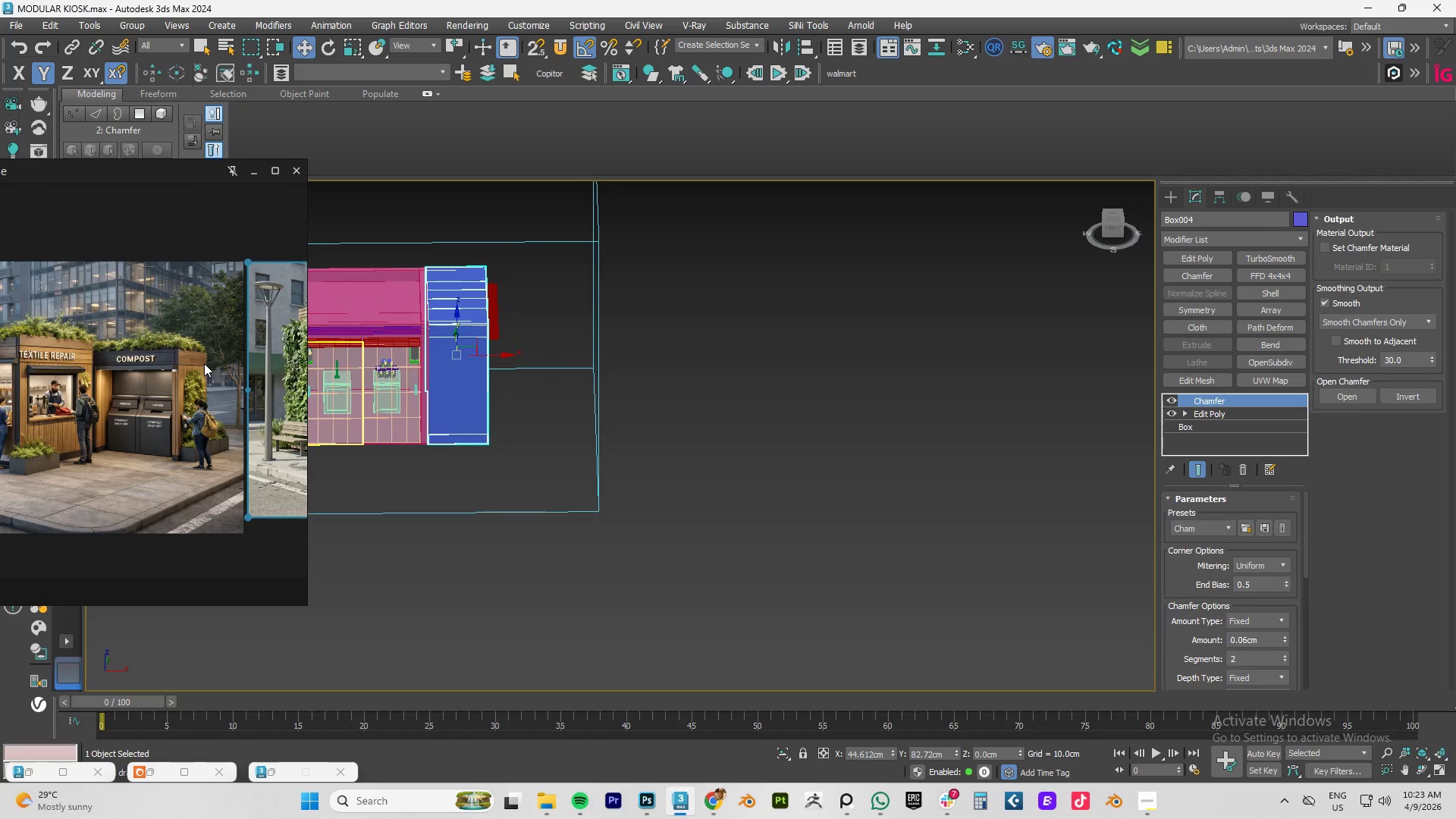 
scroll: coordinate [138, 417], scroll_direction: up, amount: 5.0
 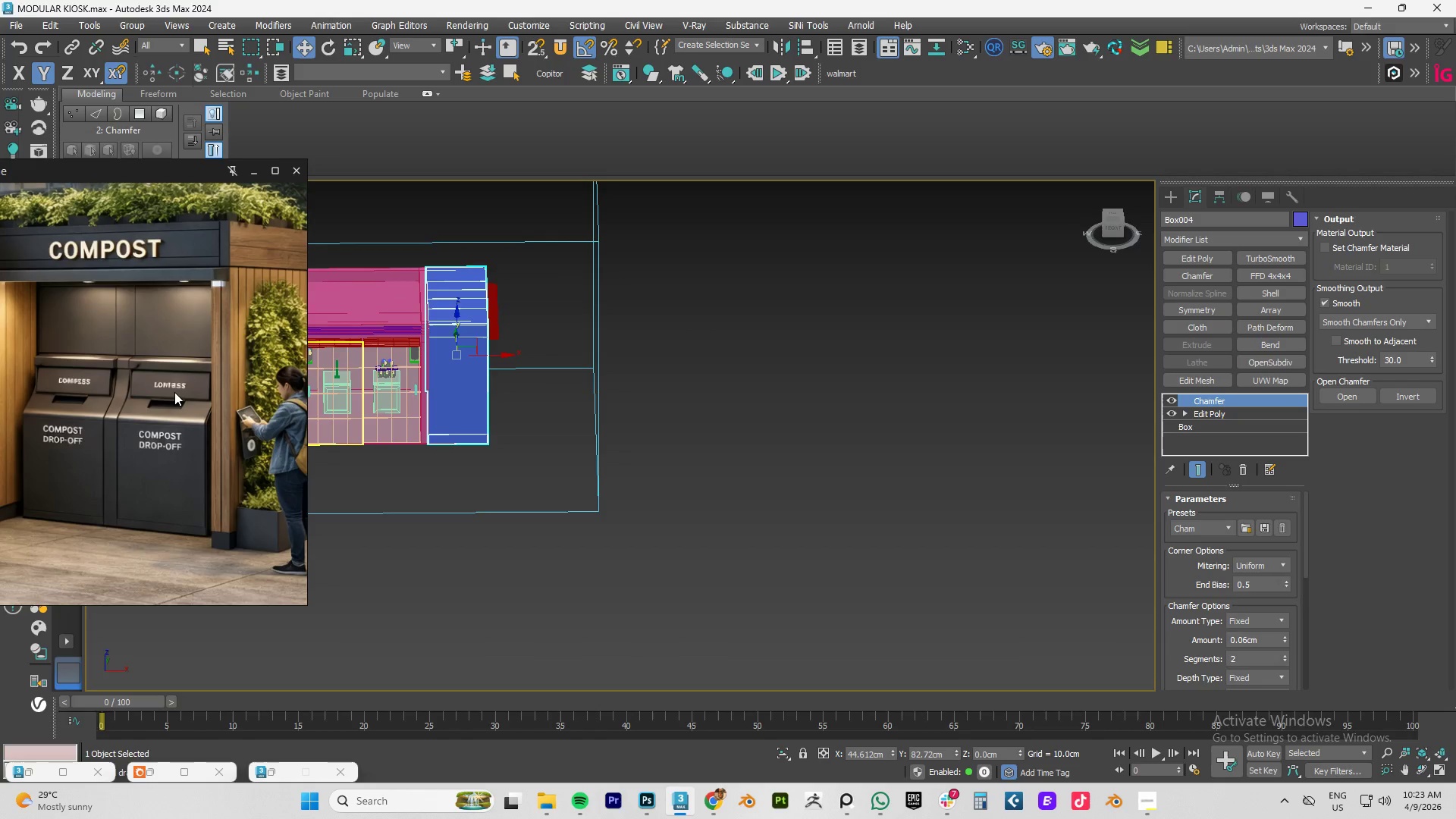 
scroll: coordinate [174, 392], scroll_direction: down, amount: 3.0
 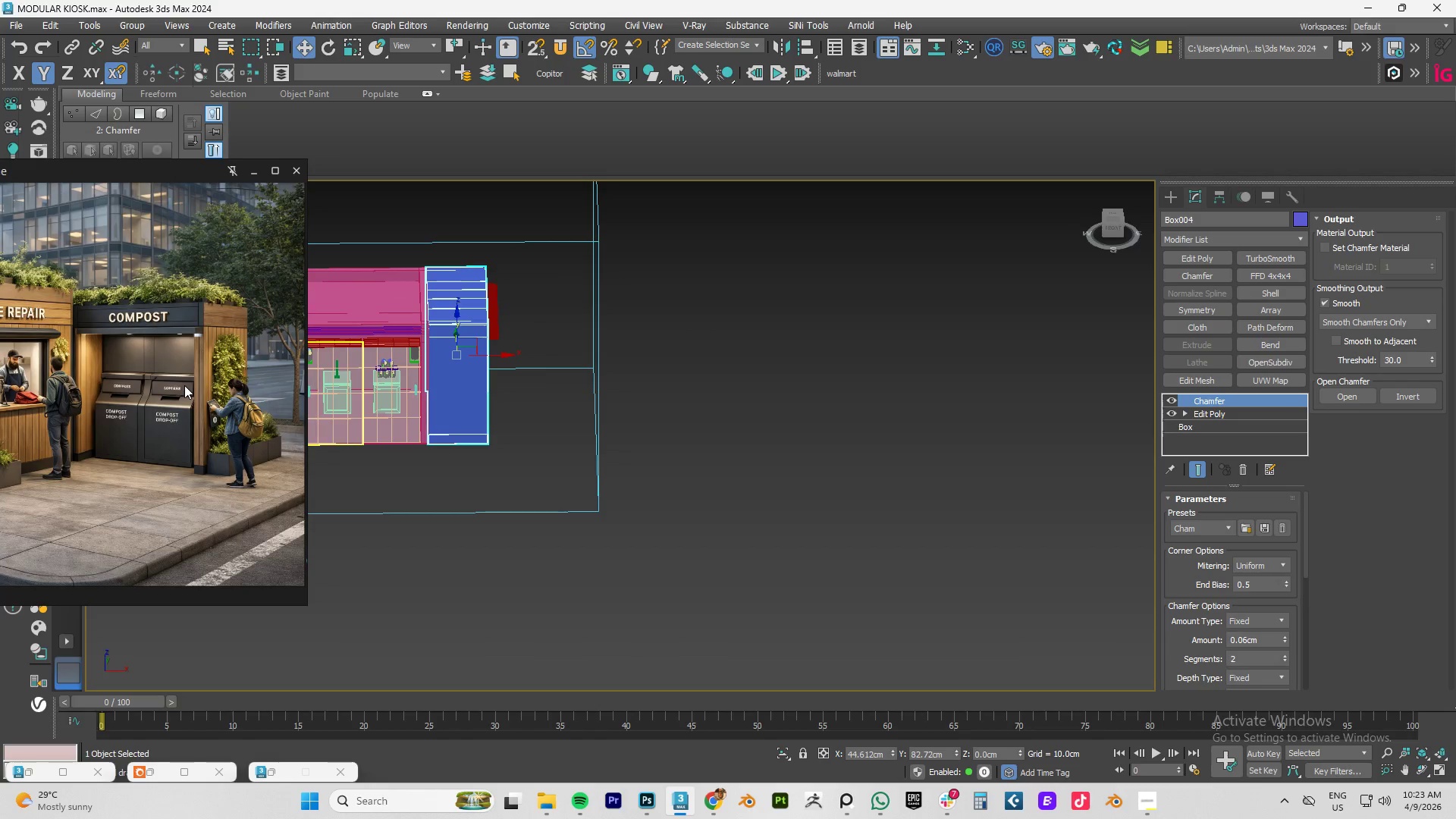 
scroll: coordinate [184, 385], scroll_direction: up, amount: 5.0
 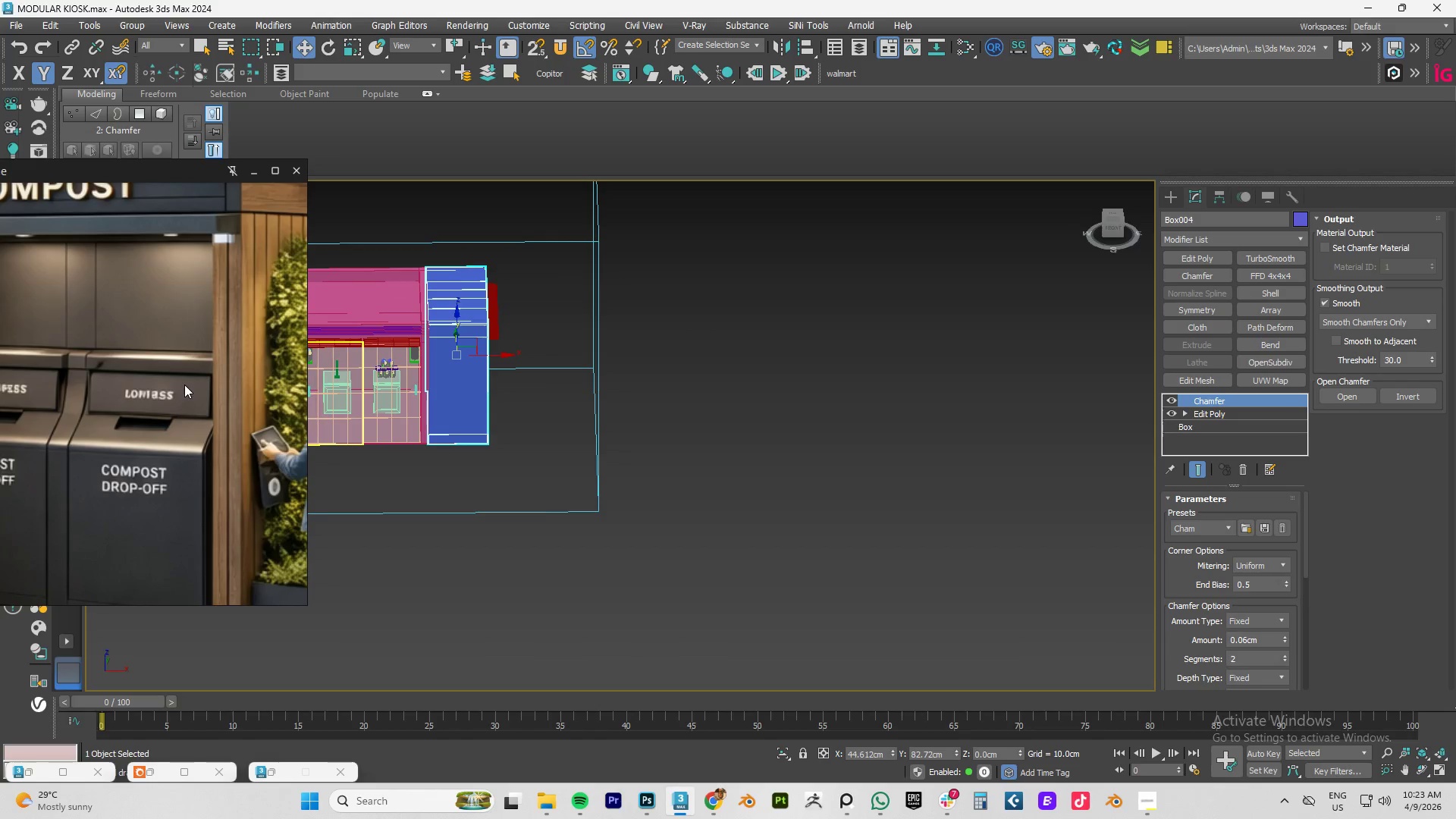 
scroll: coordinate [184, 384], scroll_direction: down, amount: 4.0
 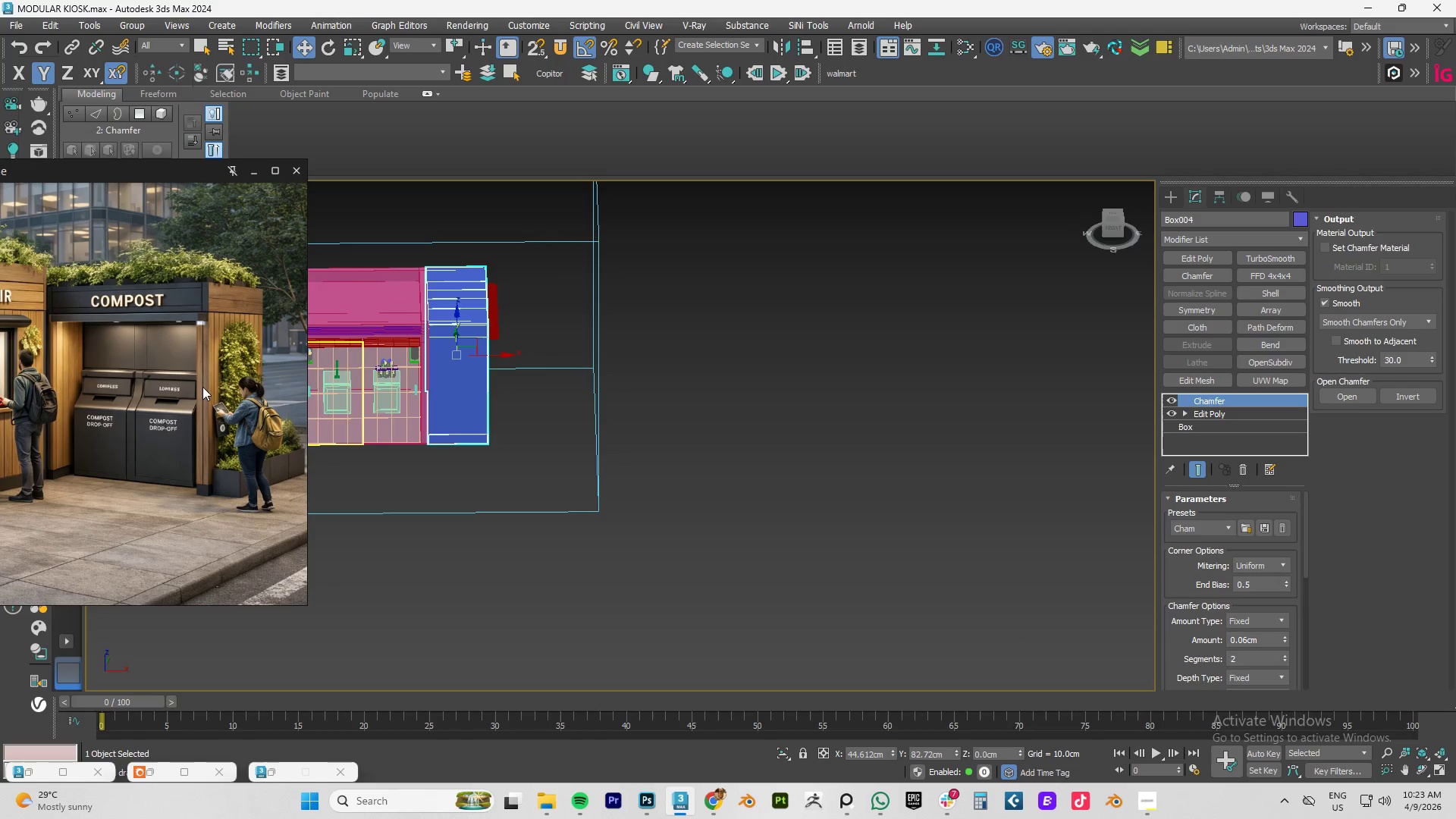 
hold_key(key=AltLeft, duration=0.77)
 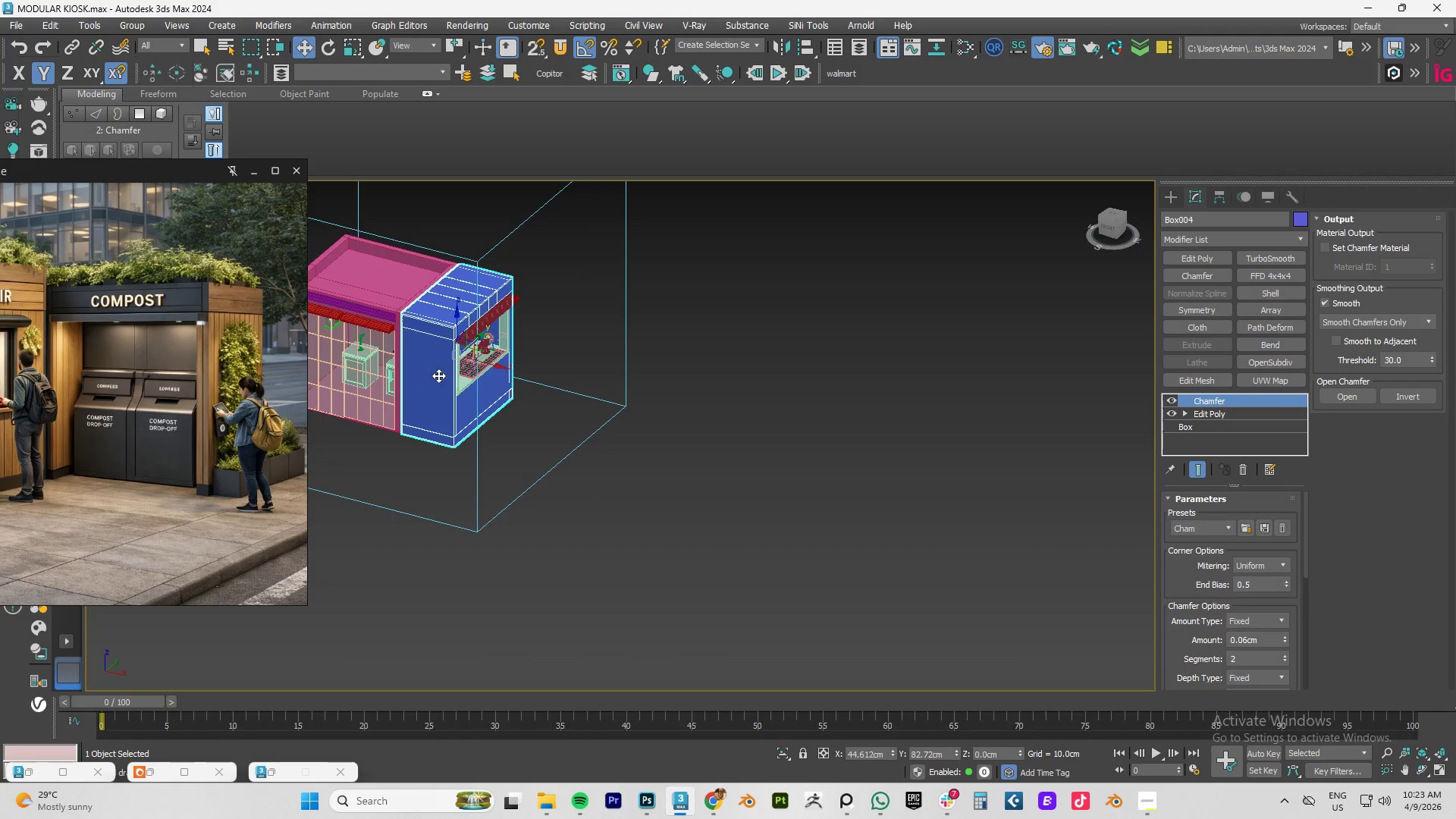 
hold_key(key=AltLeft, duration=1.11)
 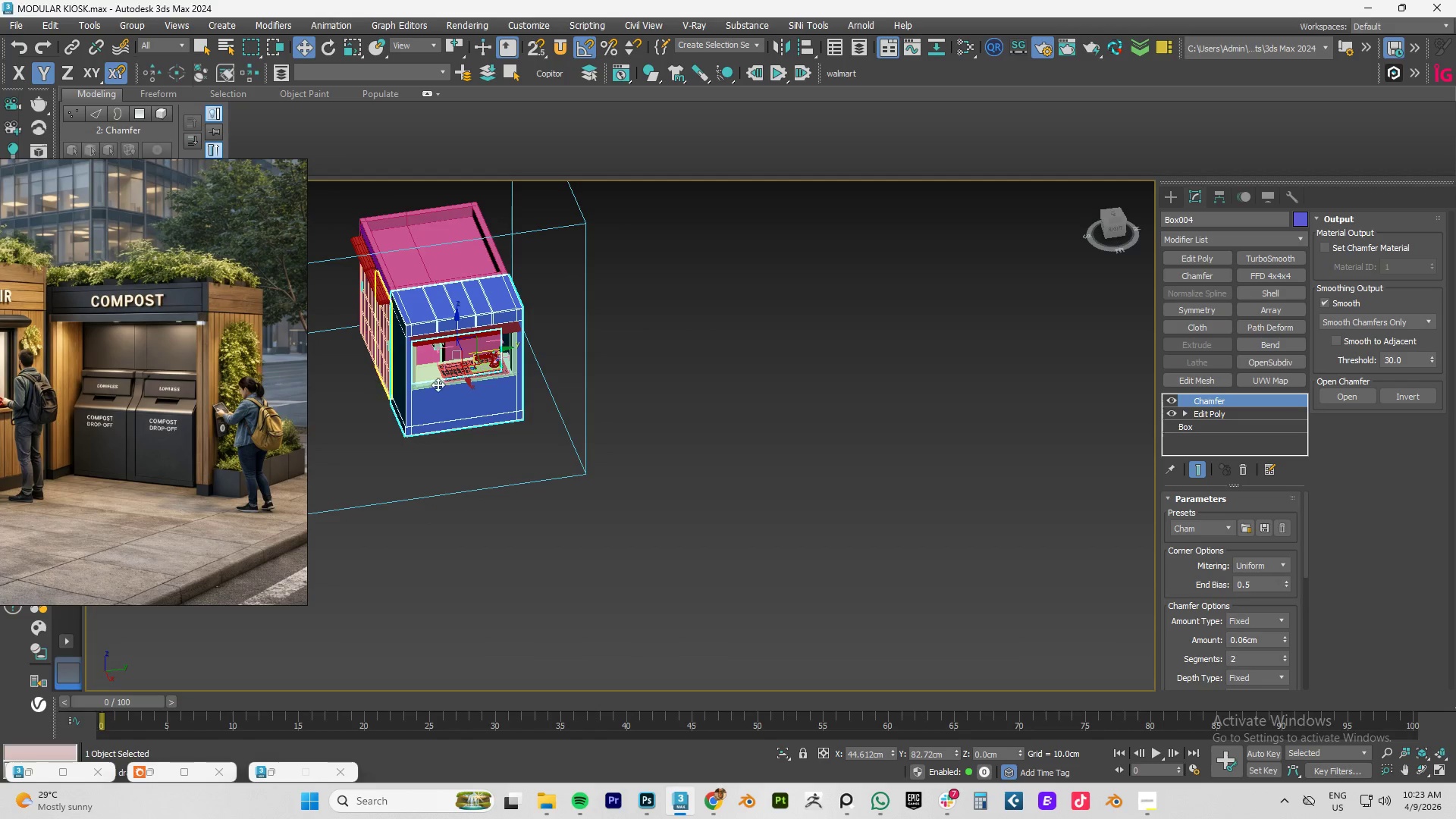 
hold_key(key=AltLeft, duration=0.86)
 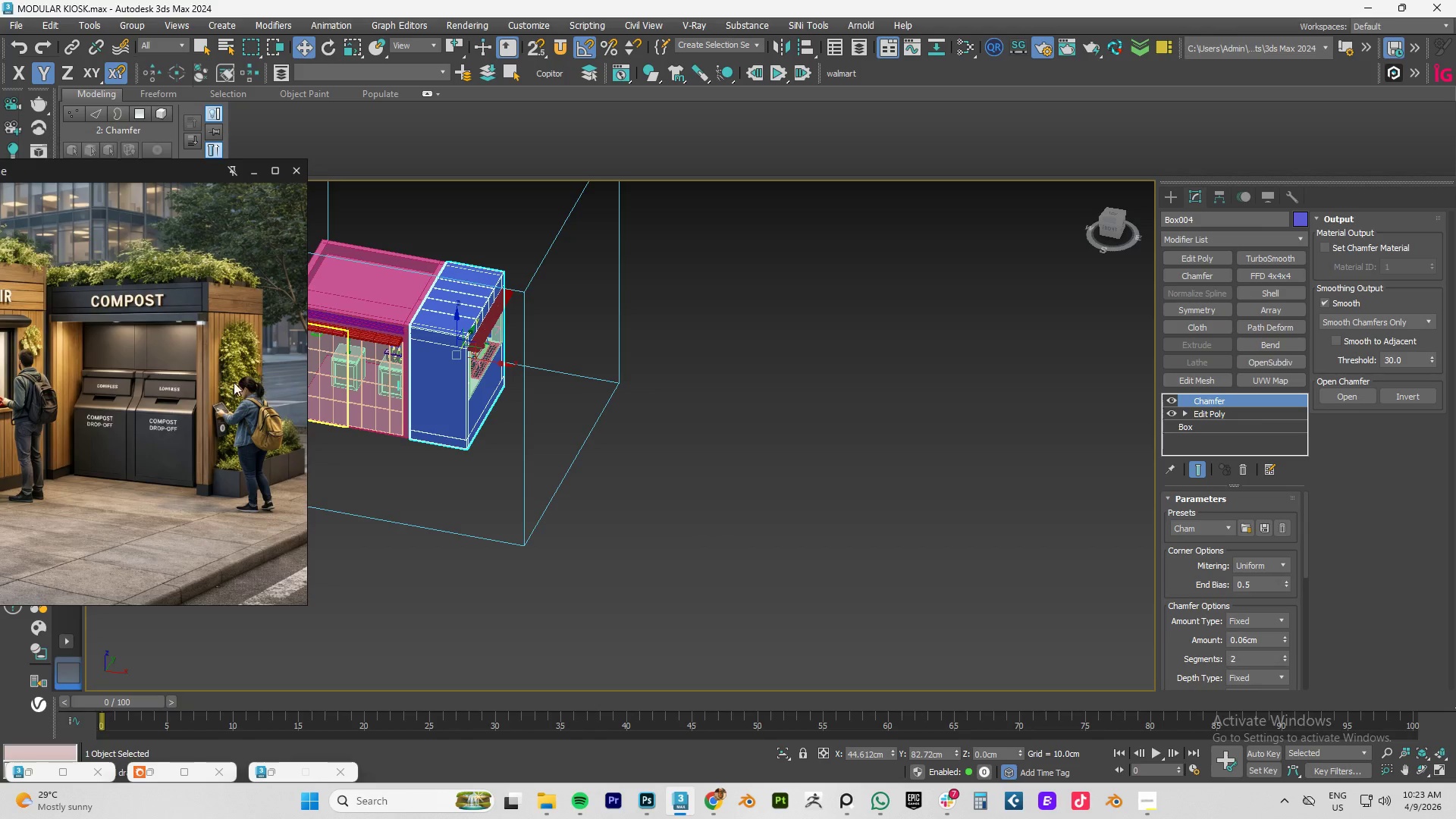 
scroll: coordinate [215, 382], scroll_direction: down, amount: 2.0
 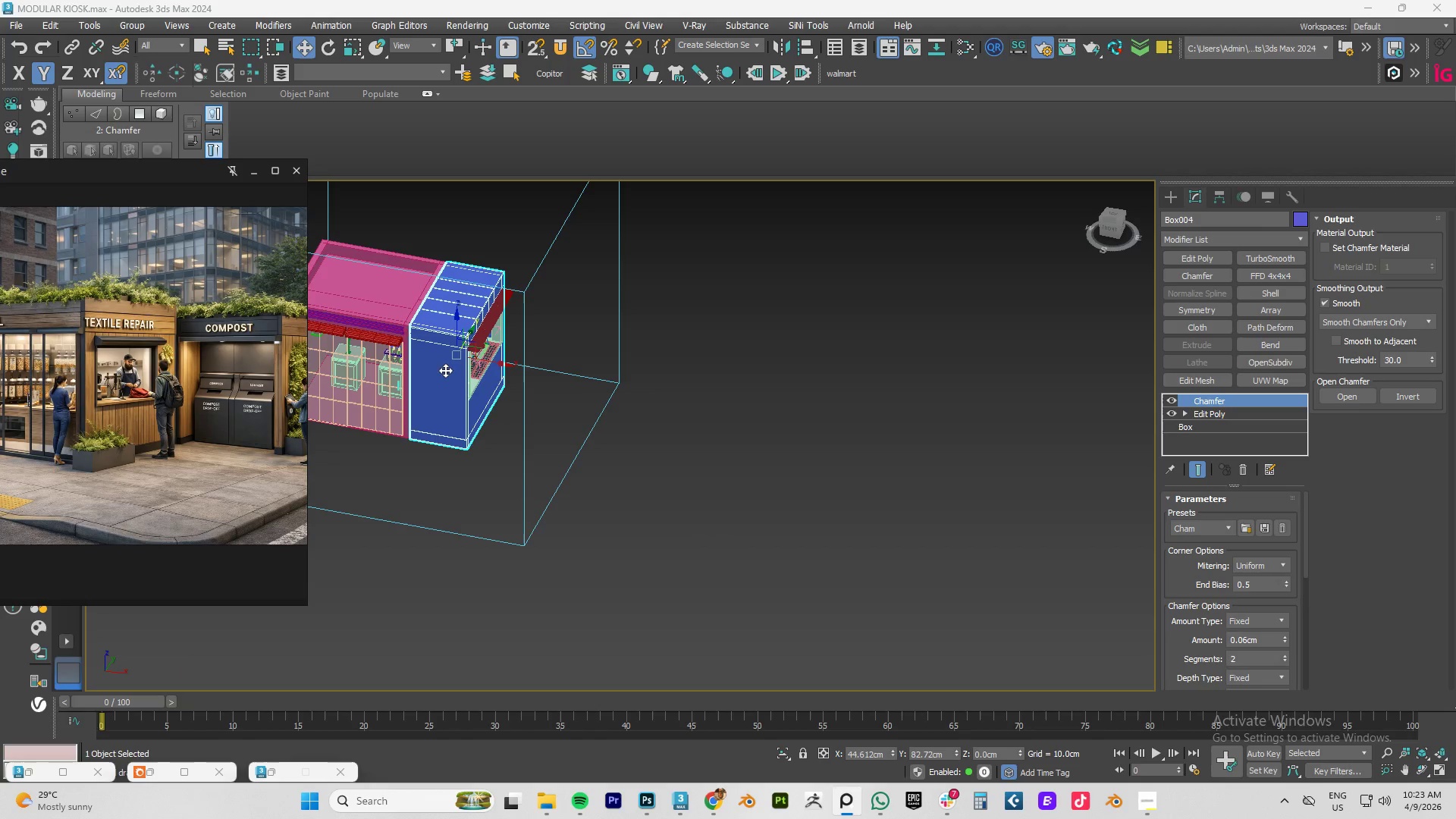 
hold_key(key=AltLeft, duration=1.5)
 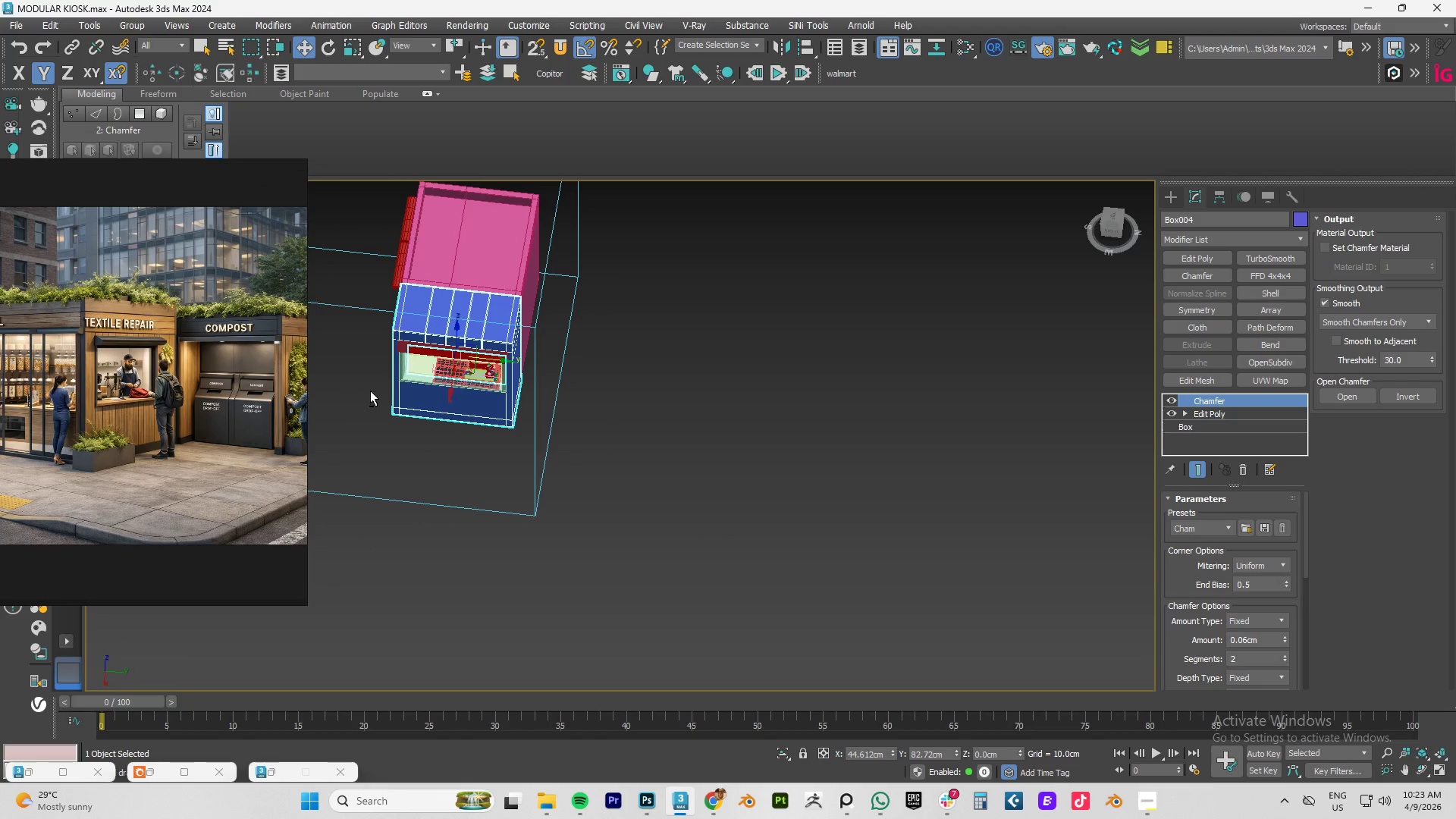 
hold_key(key=AltLeft, duration=0.33)
 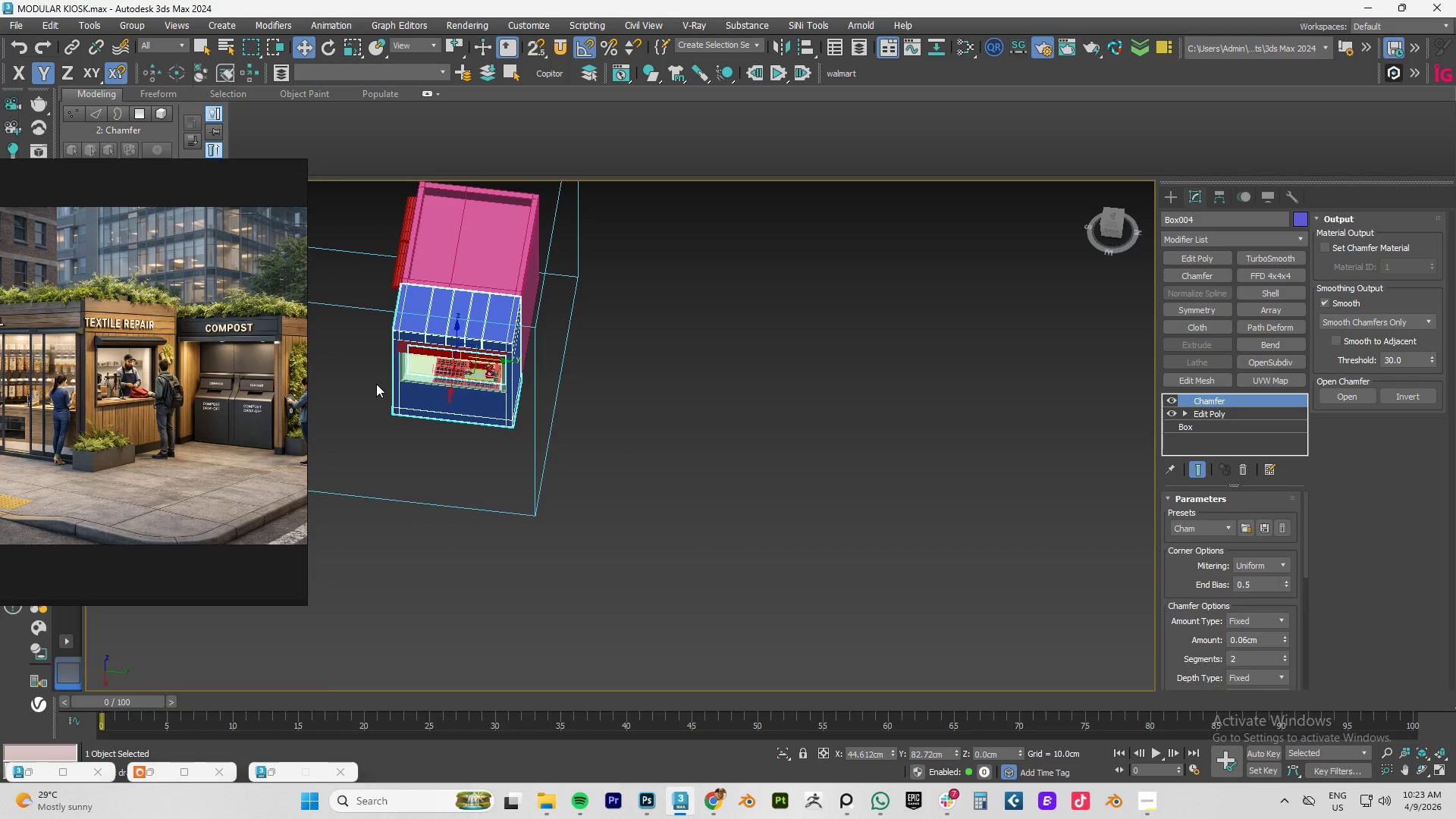 
type(tz)
 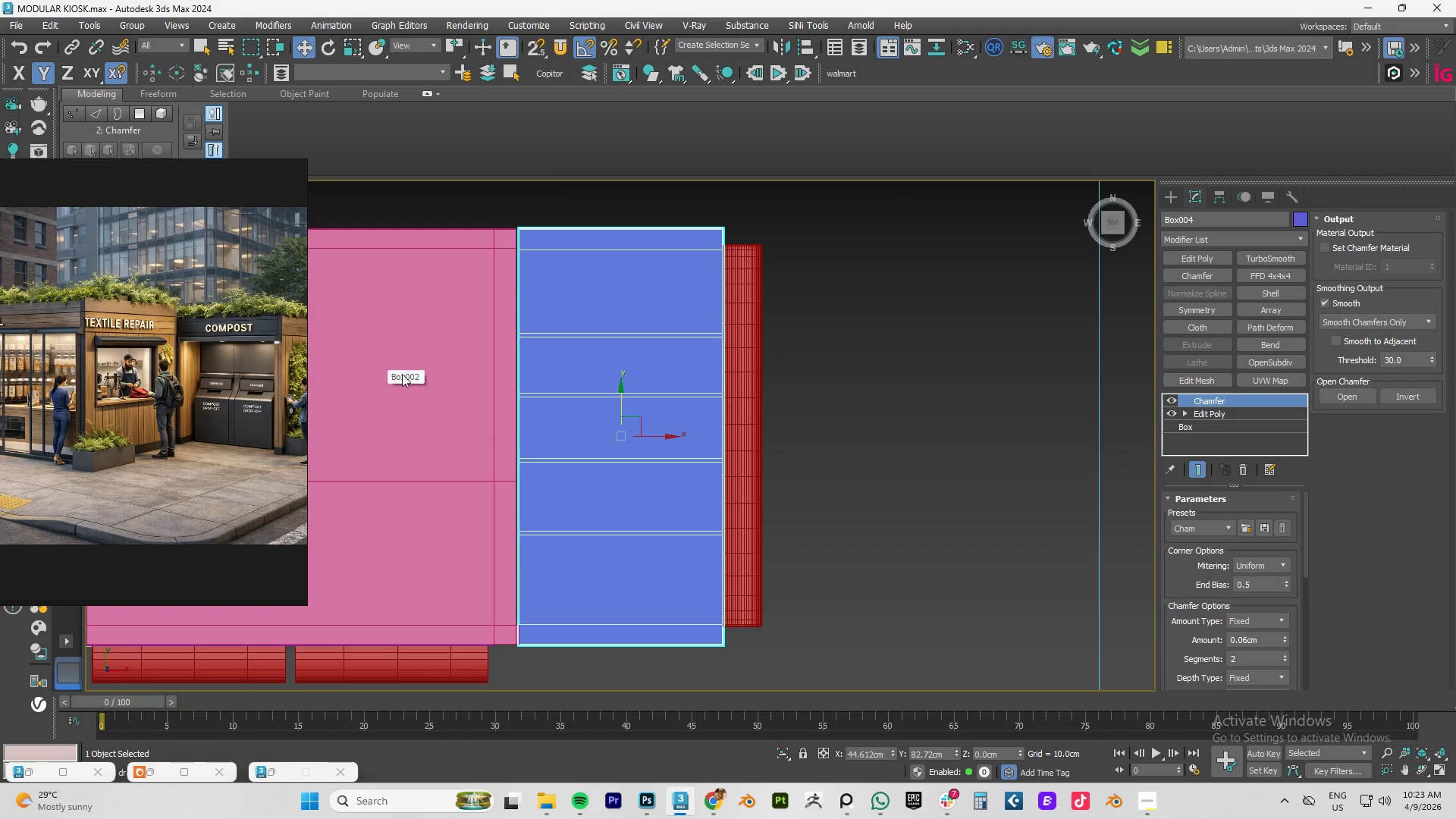 
scroll: coordinate [416, 369], scroll_direction: down, amount: 5.0
 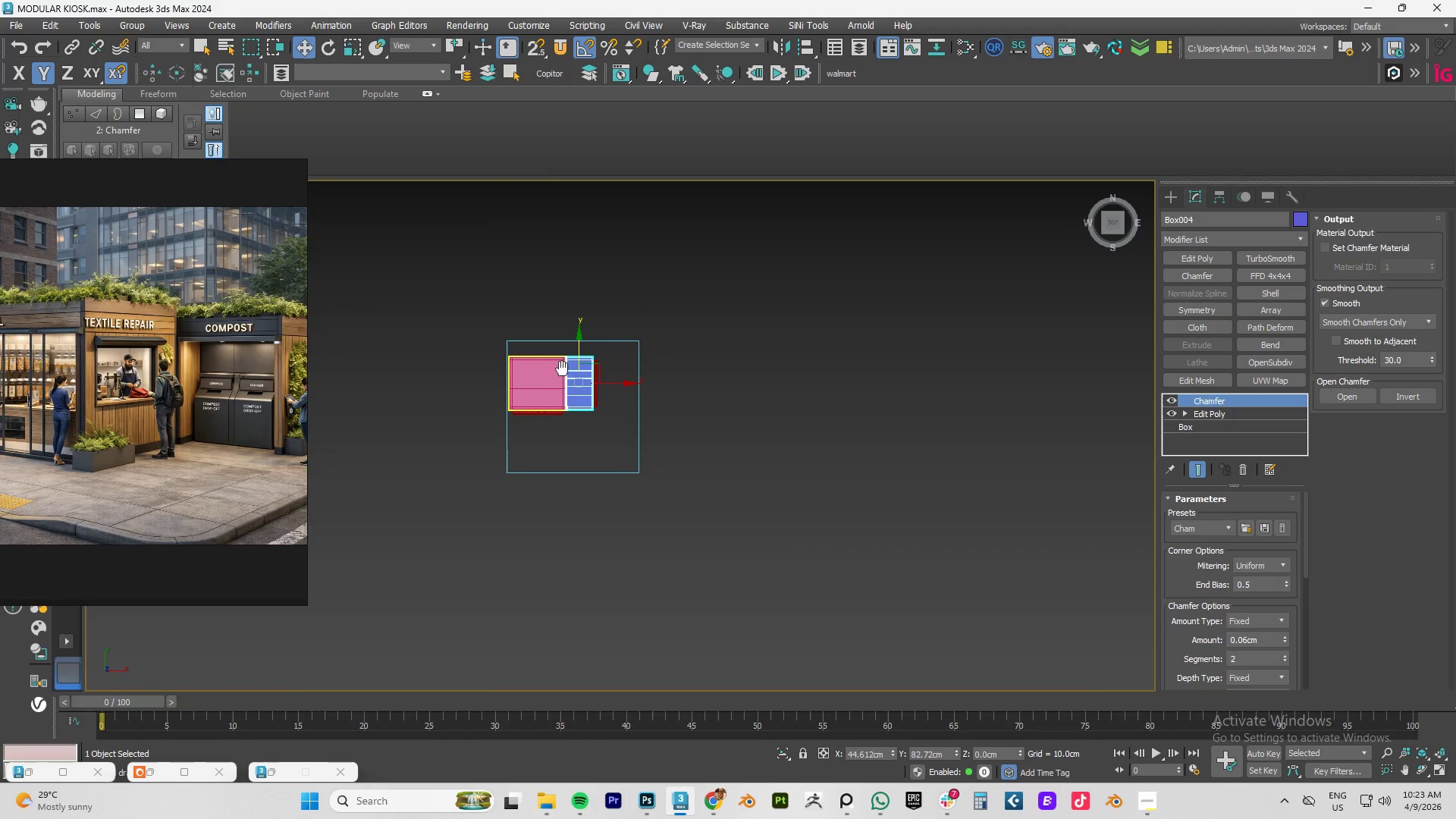 
scroll: coordinate [566, 376], scroll_direction: up, amount: 2.0
 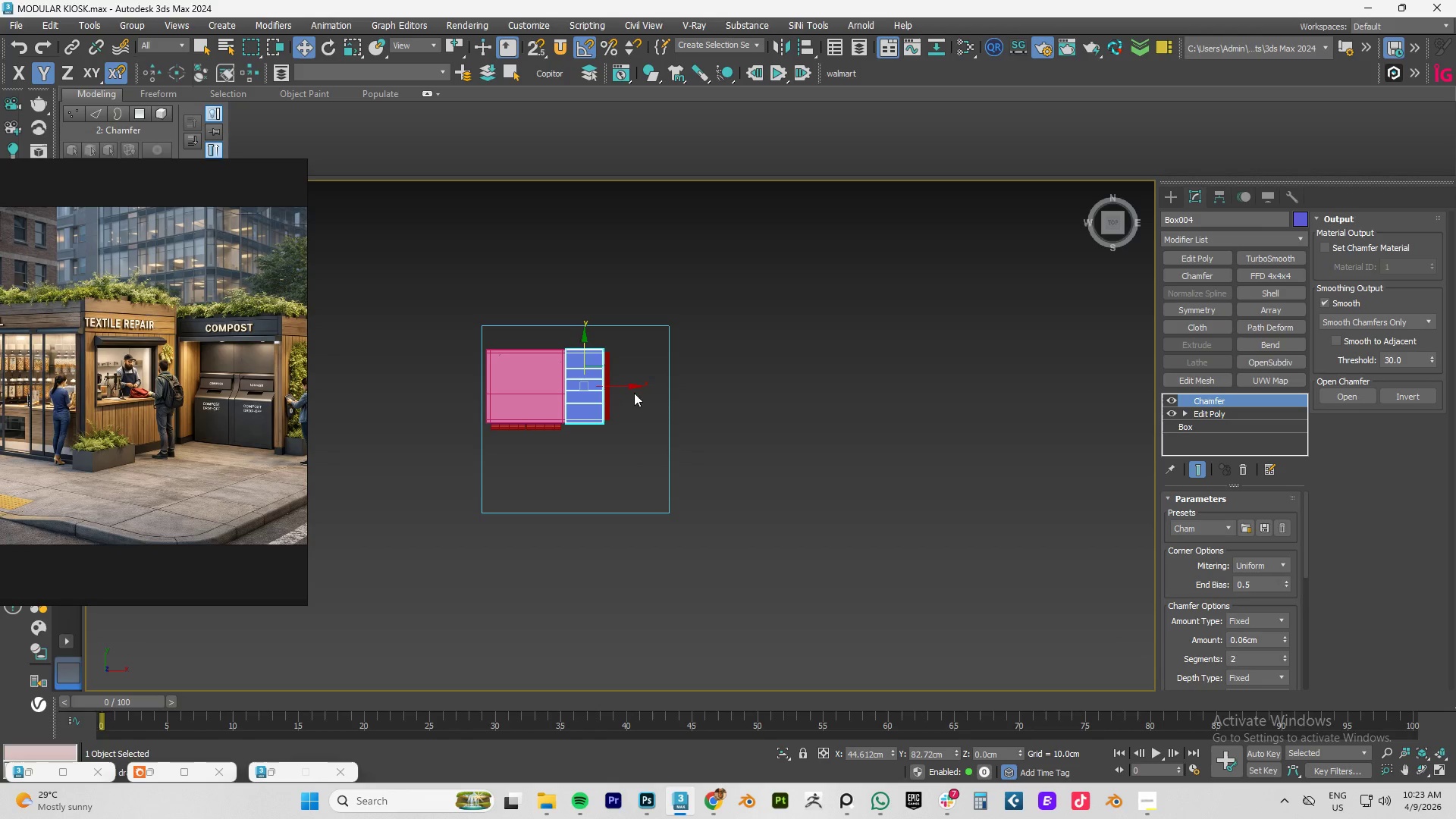 
wait(6.19)
 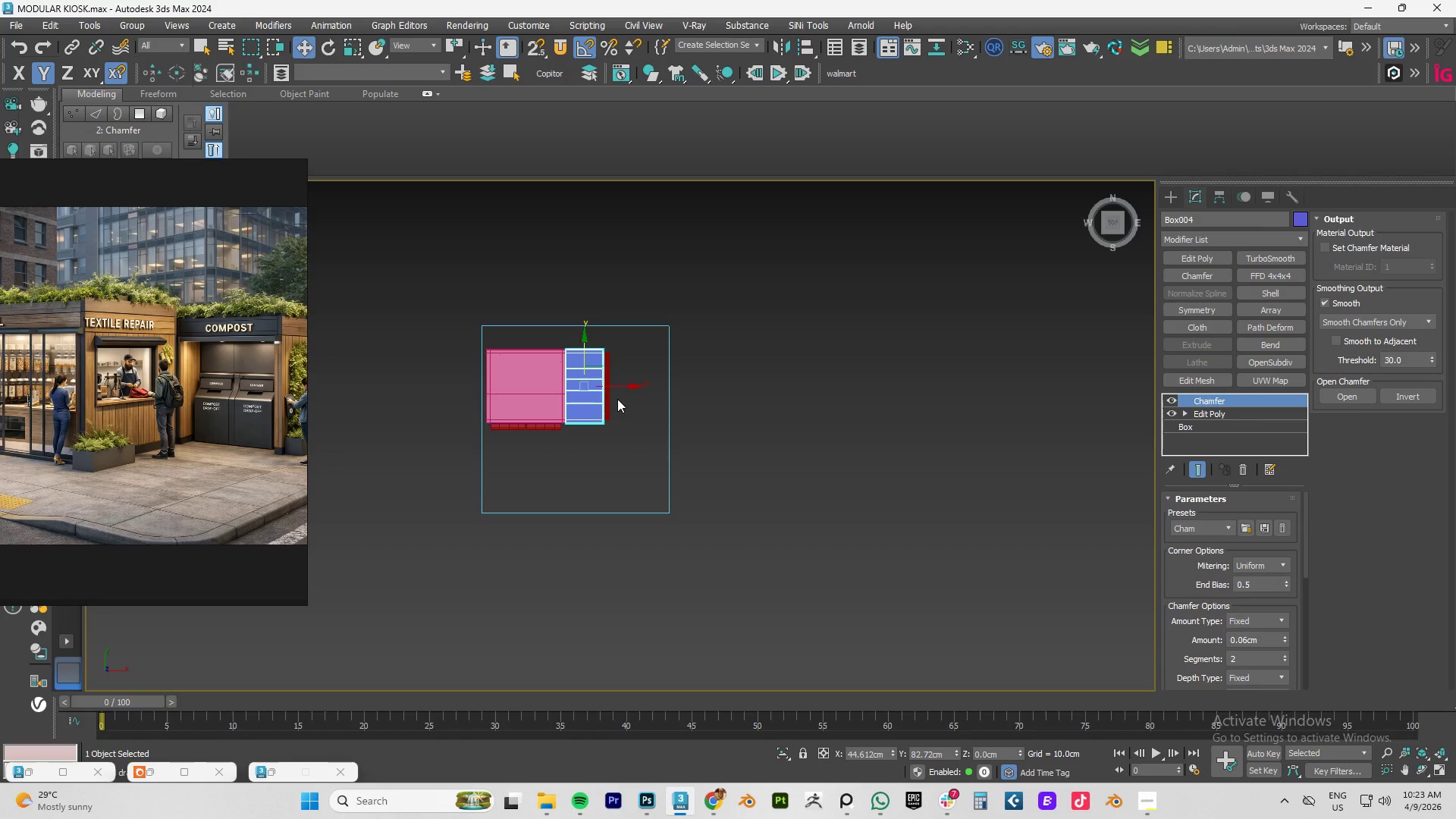 
left_click_drag(start_coordinate=[631, 442], to_coordinate=[493, 343])
 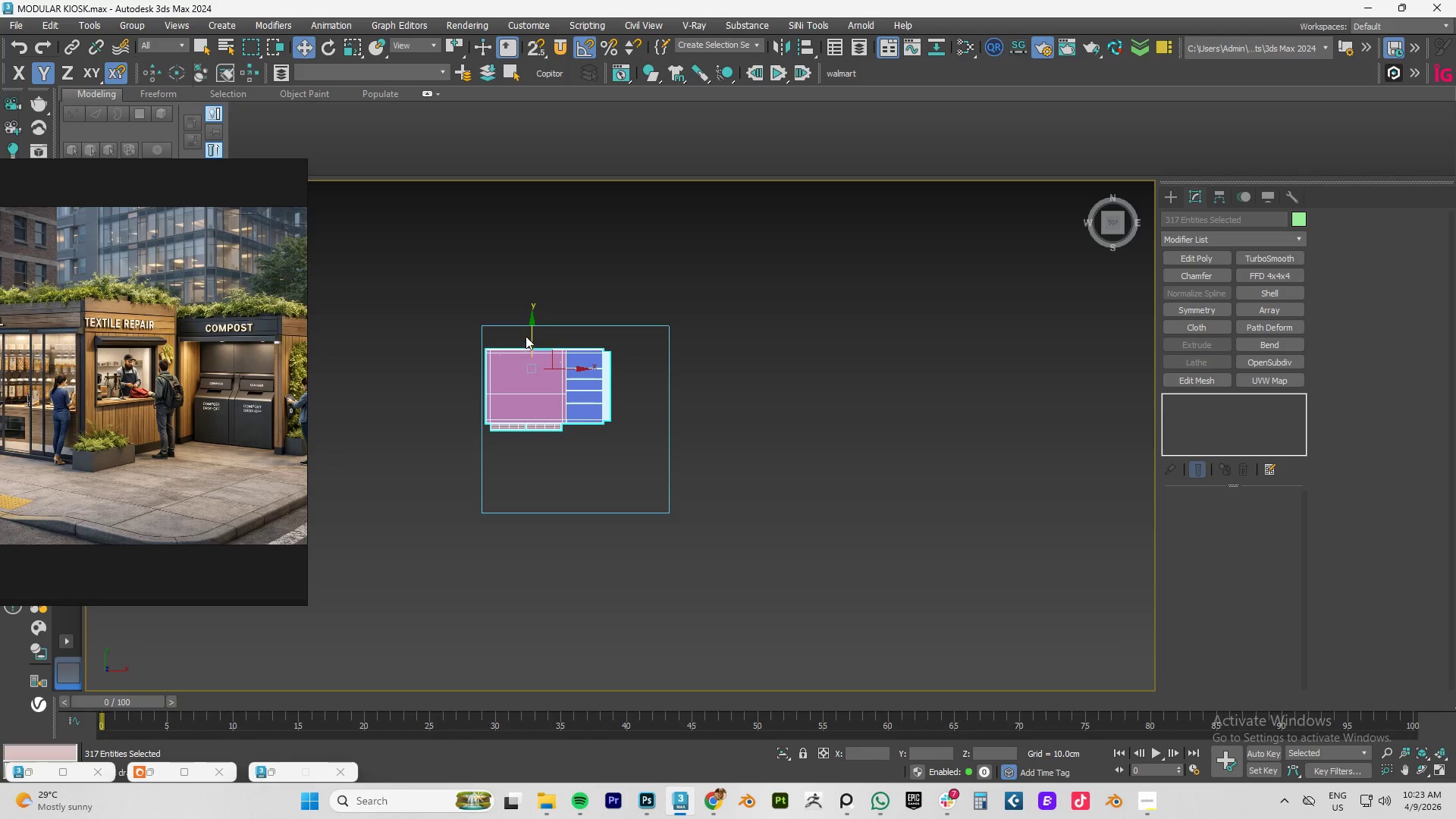 
left_click_drag(start_coordinate=[532, 329], to_coordinate=[528, 351])
 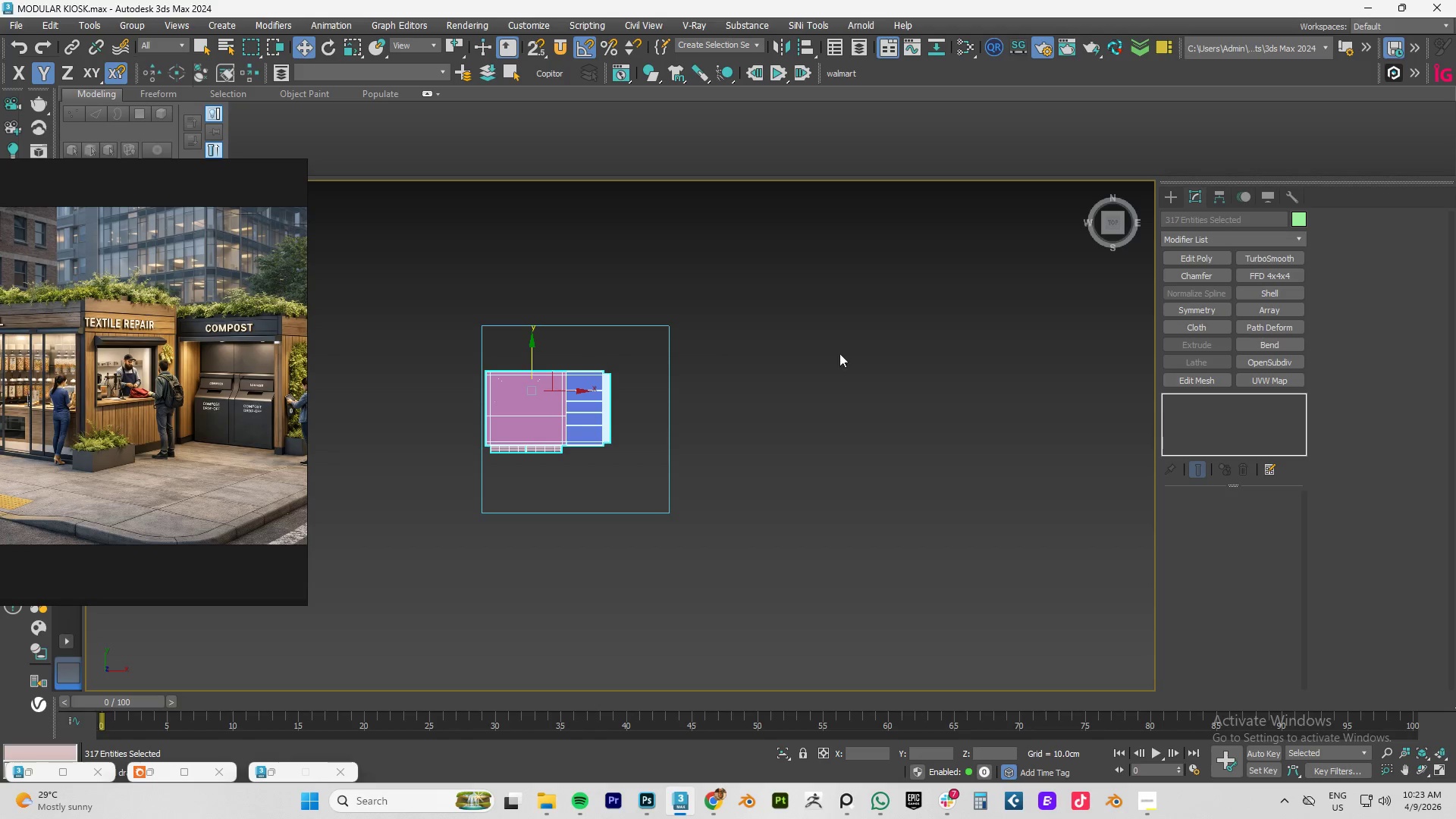 
left_click([873, 355])
 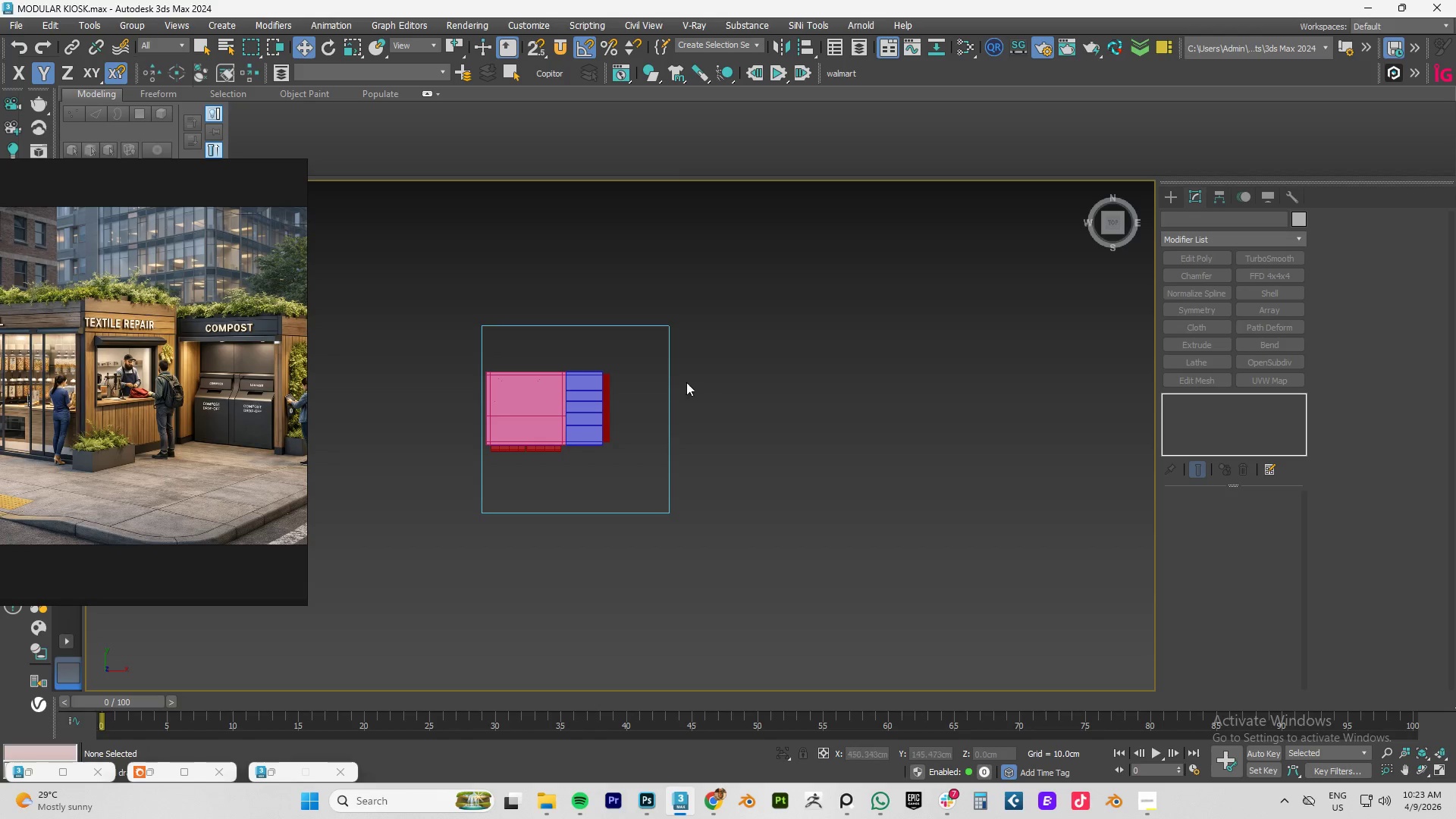 
hold_key(key=AltLeft, duration=0.64)
 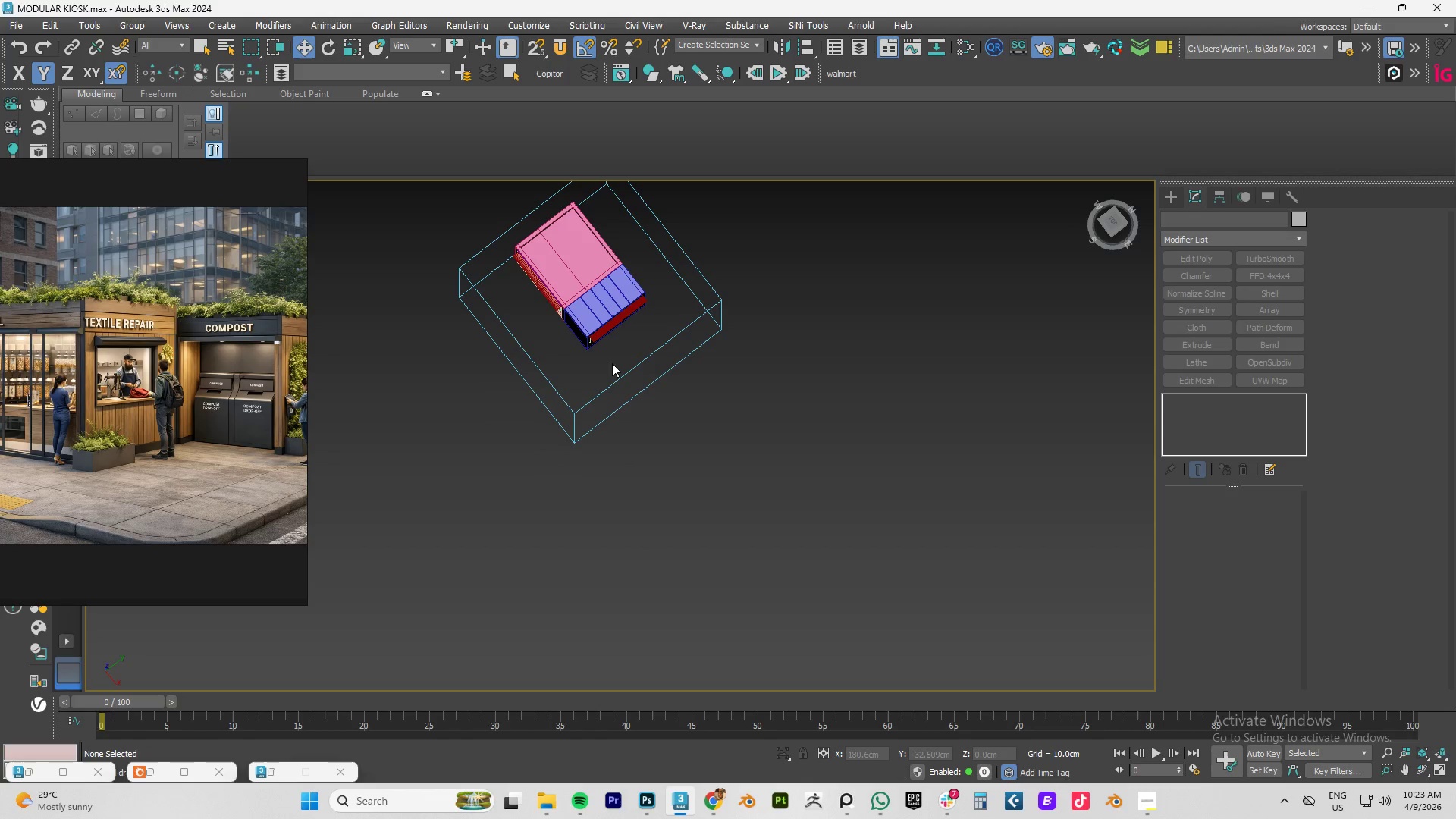 